 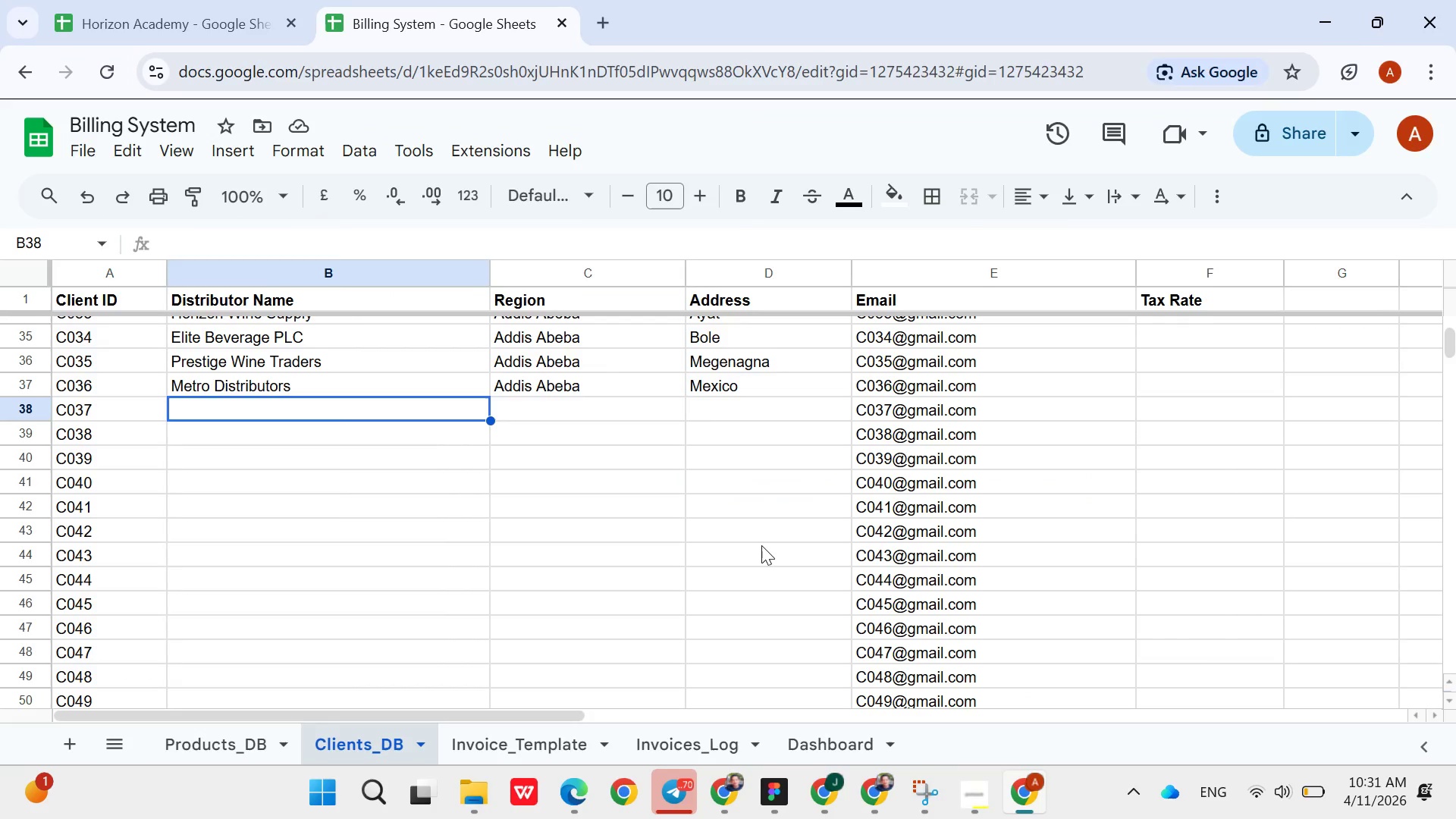 
type(Urban Beverage)
 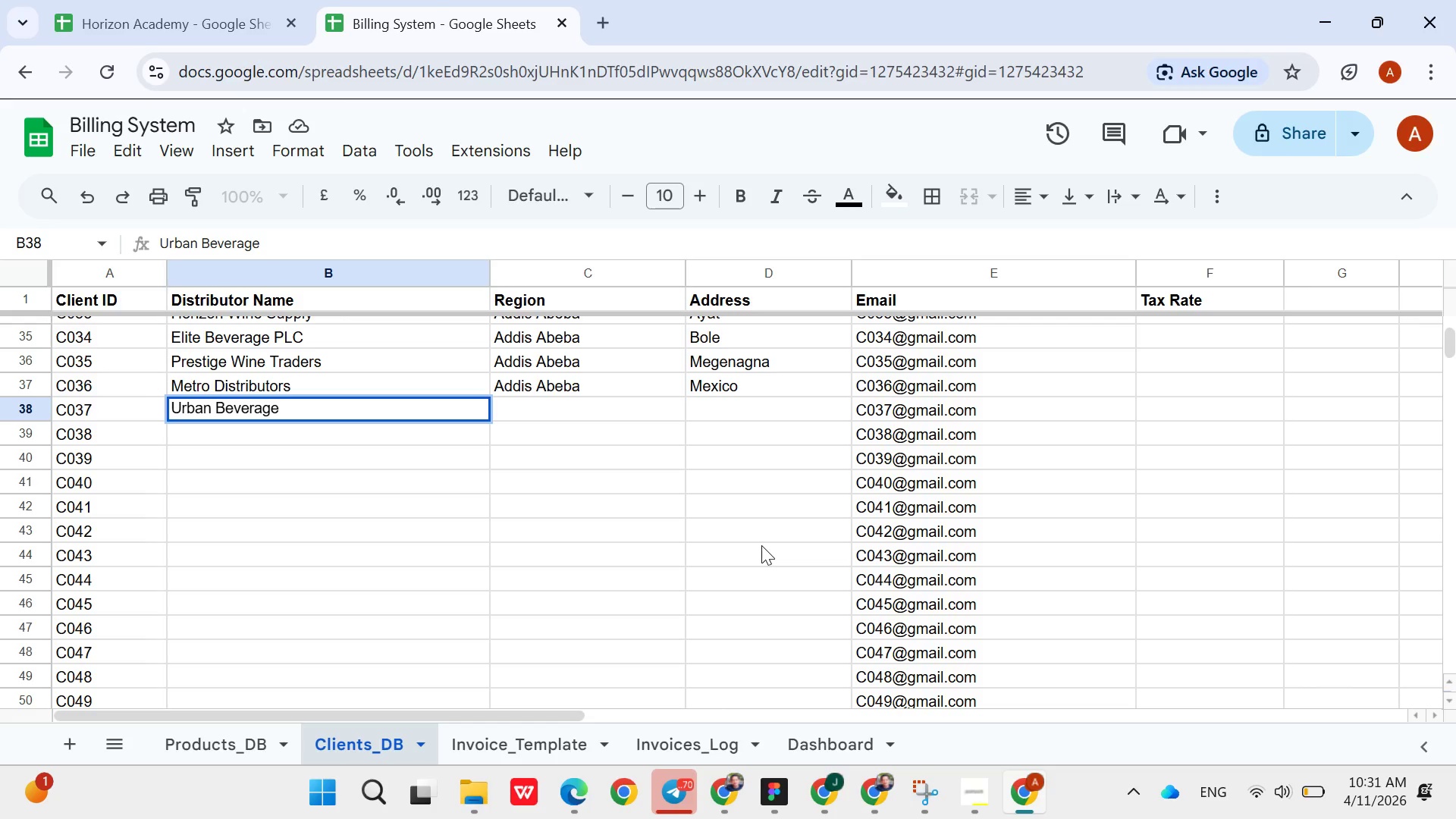 
type( Hub)
 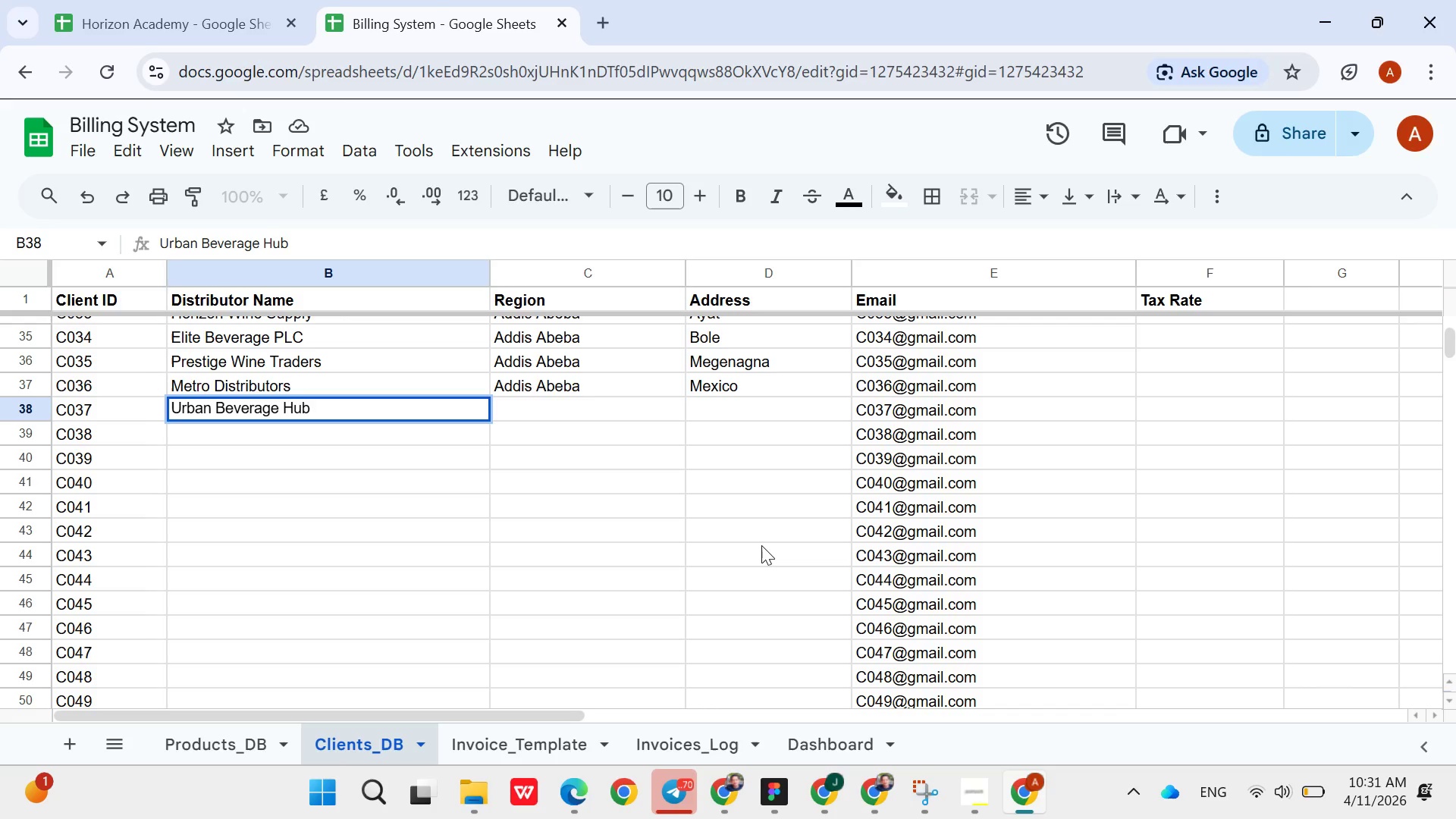 
key(ArrowRight)
 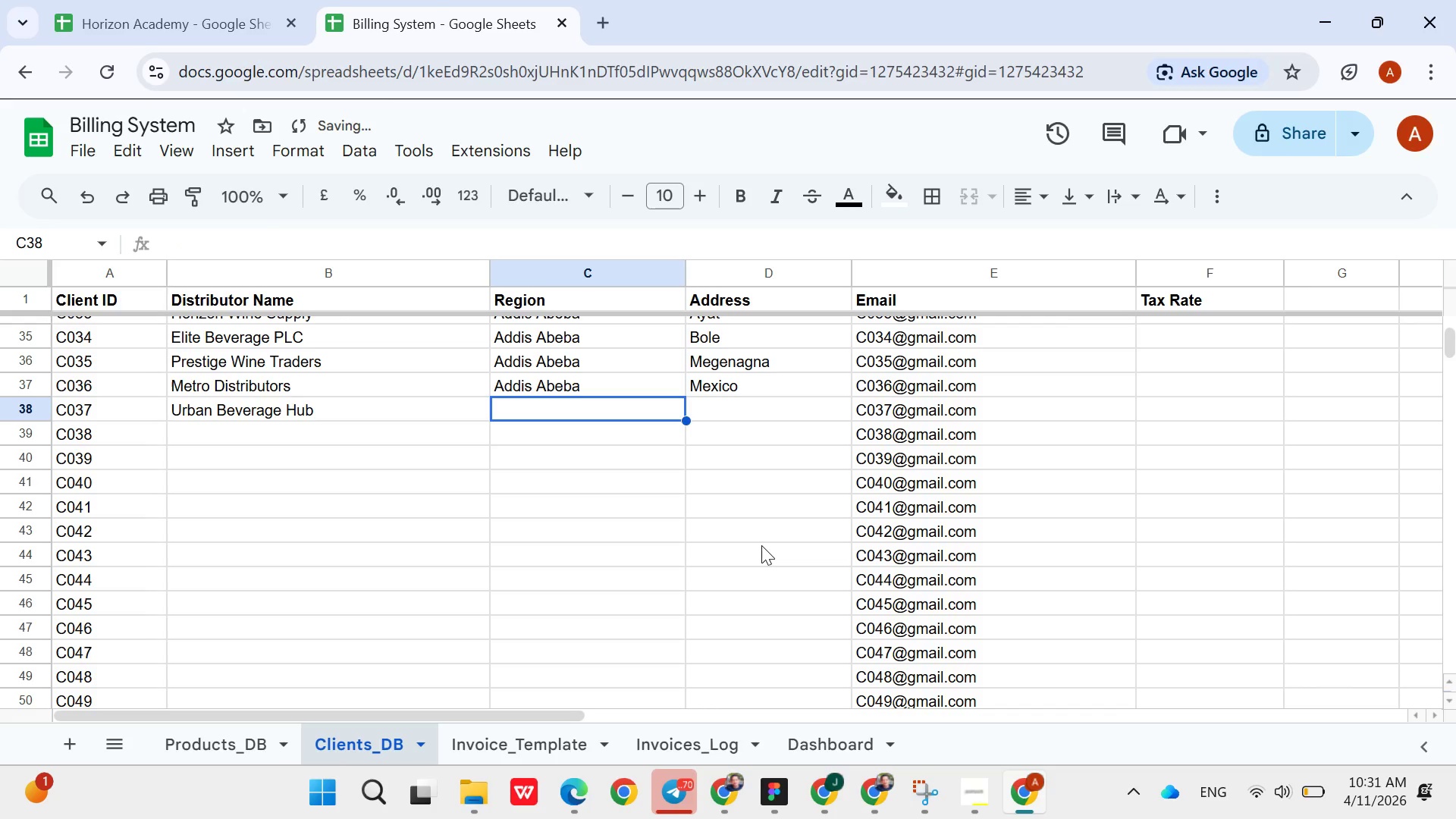 
type(Add)
 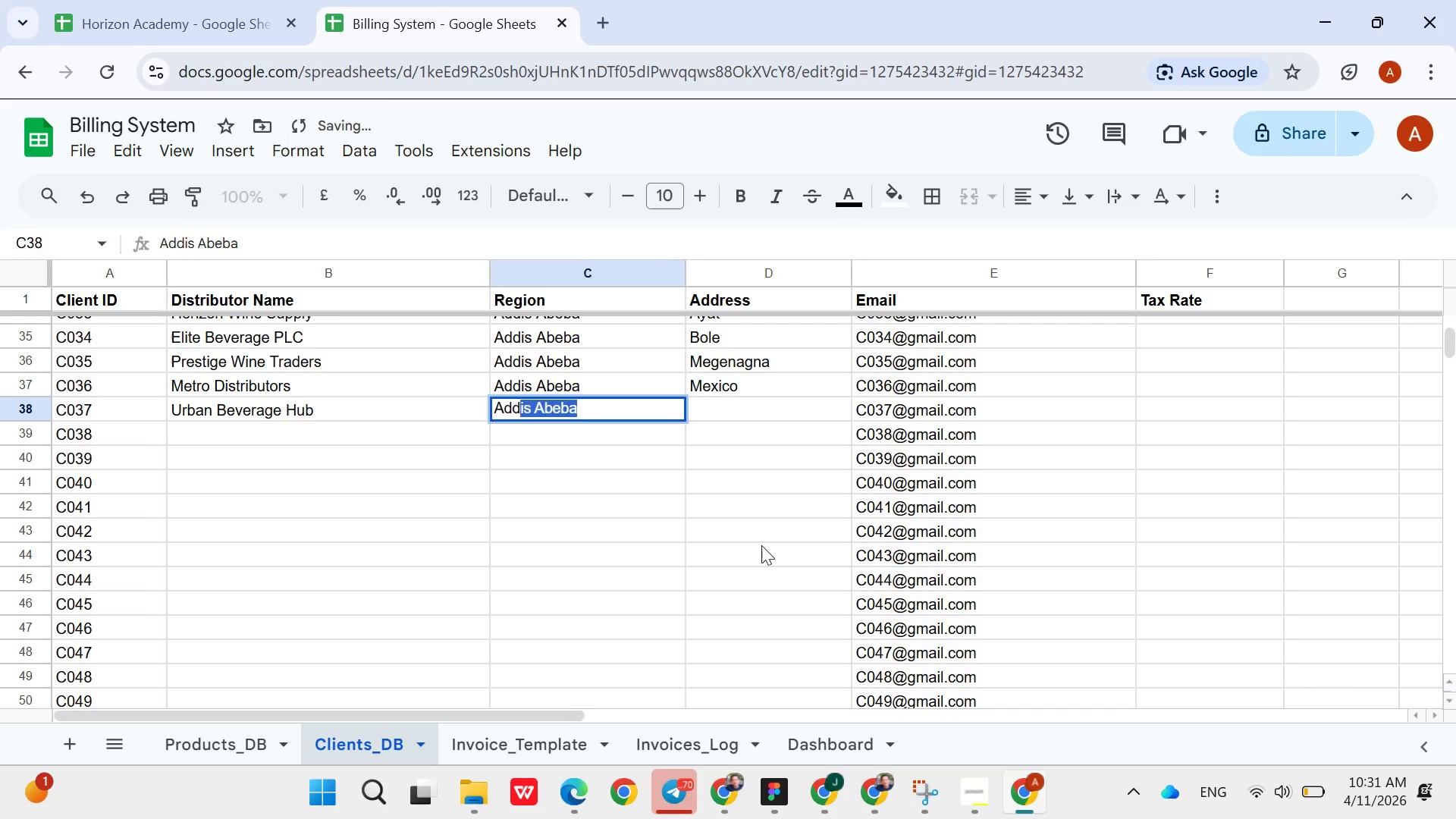 
key(ArrowRight)
 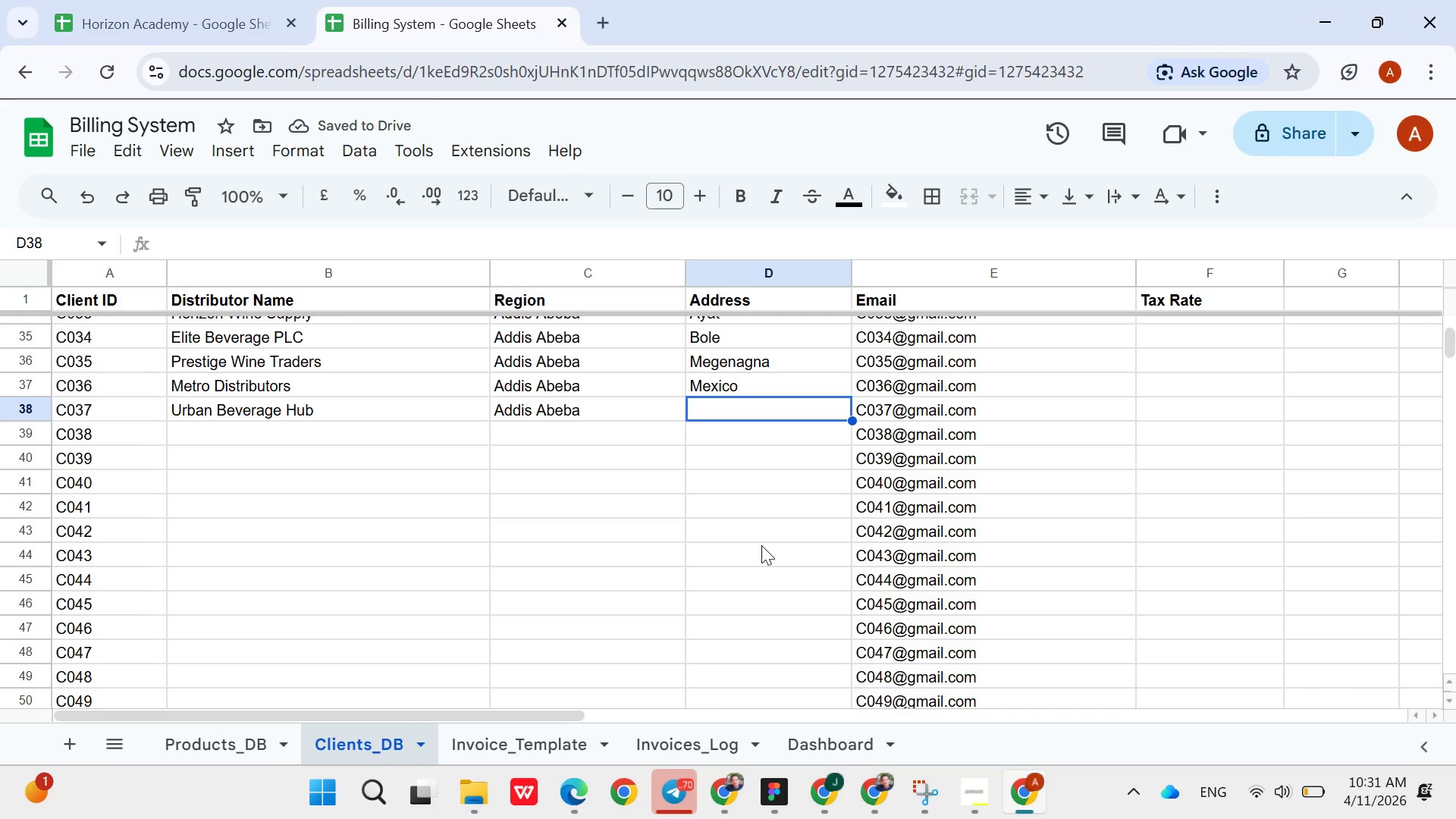 
type(Pia)
 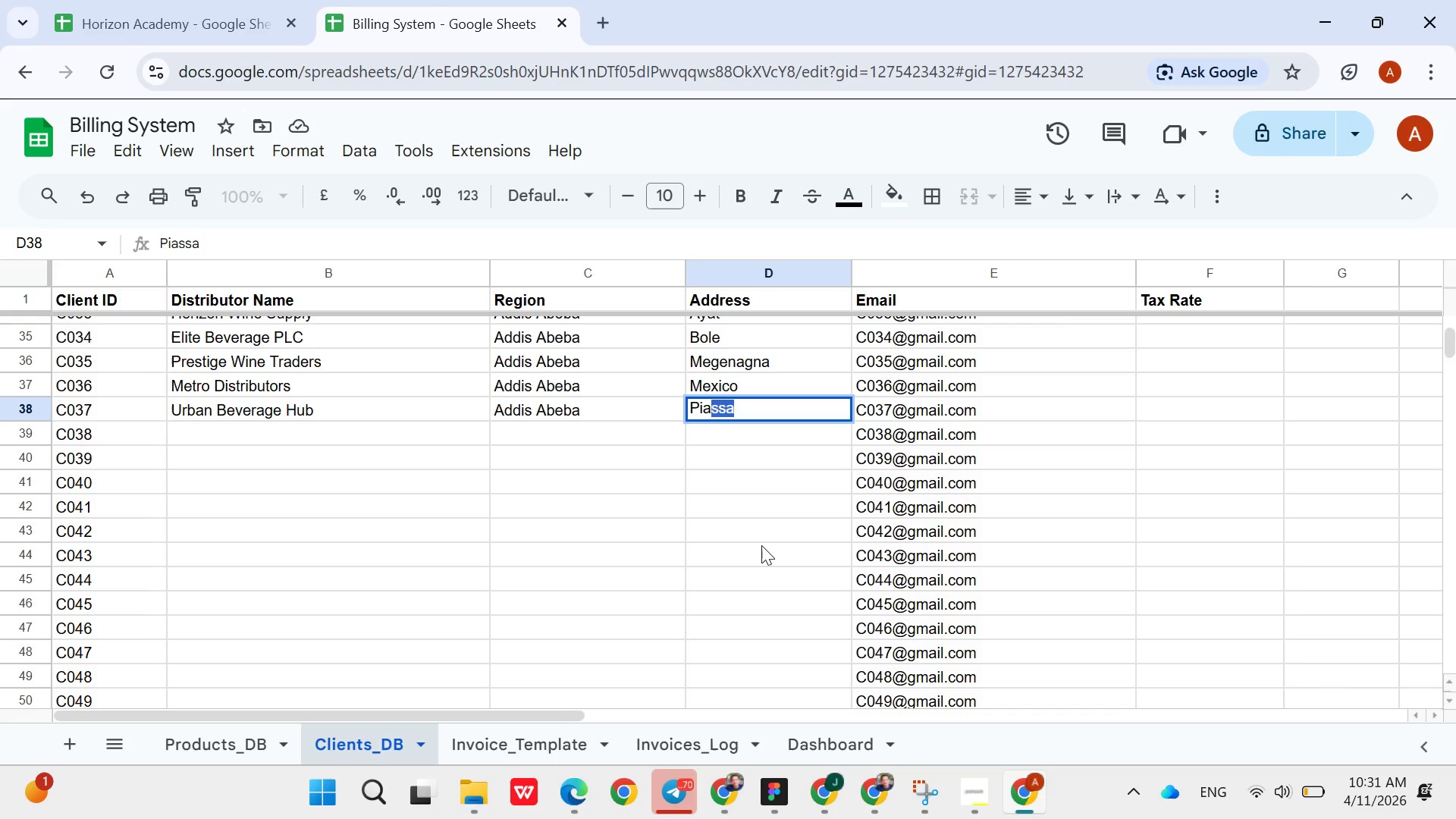 
key(ArrowDown)
 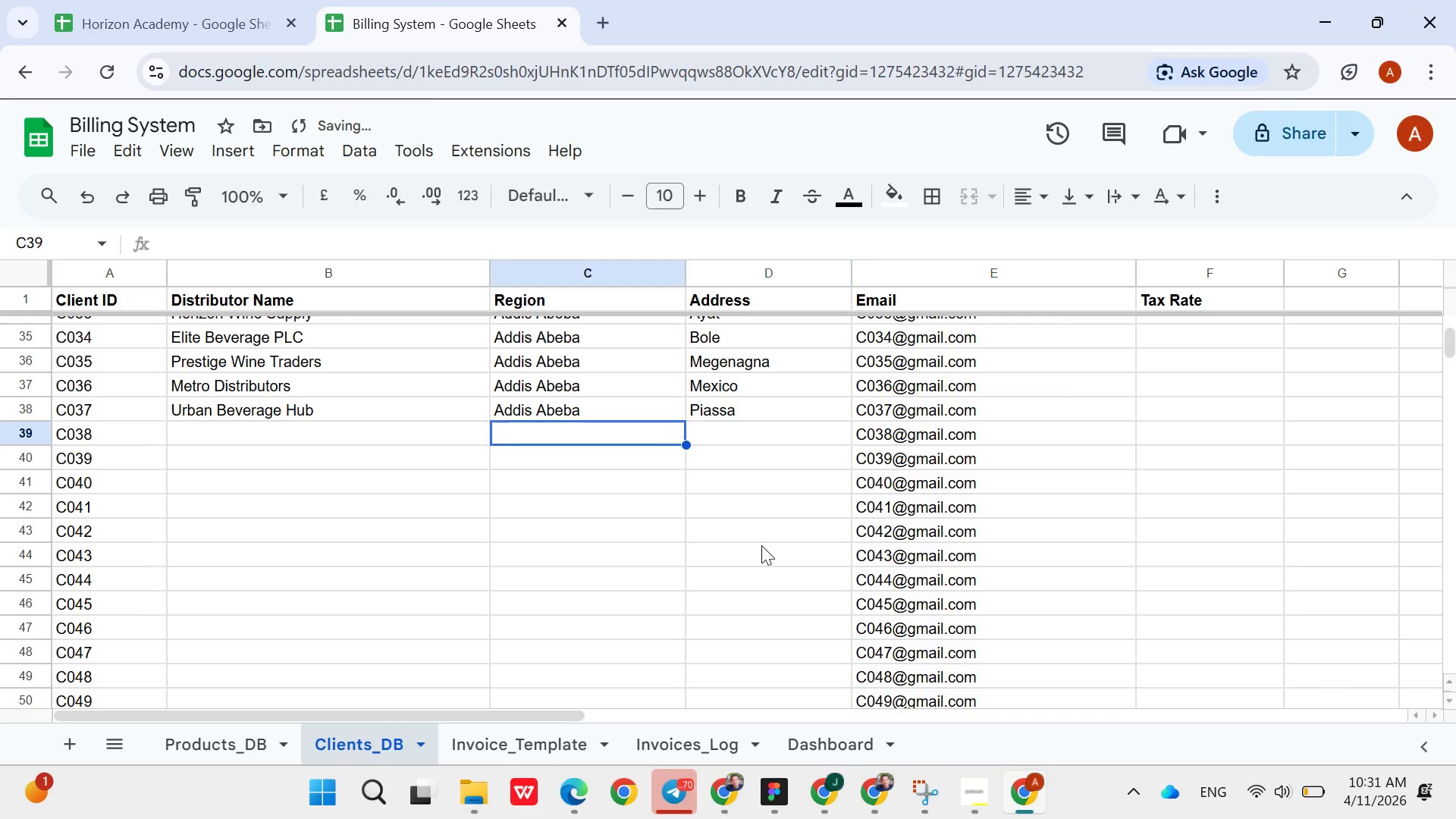 
hold_key(key=ArrowLeft, duration=0.72)
 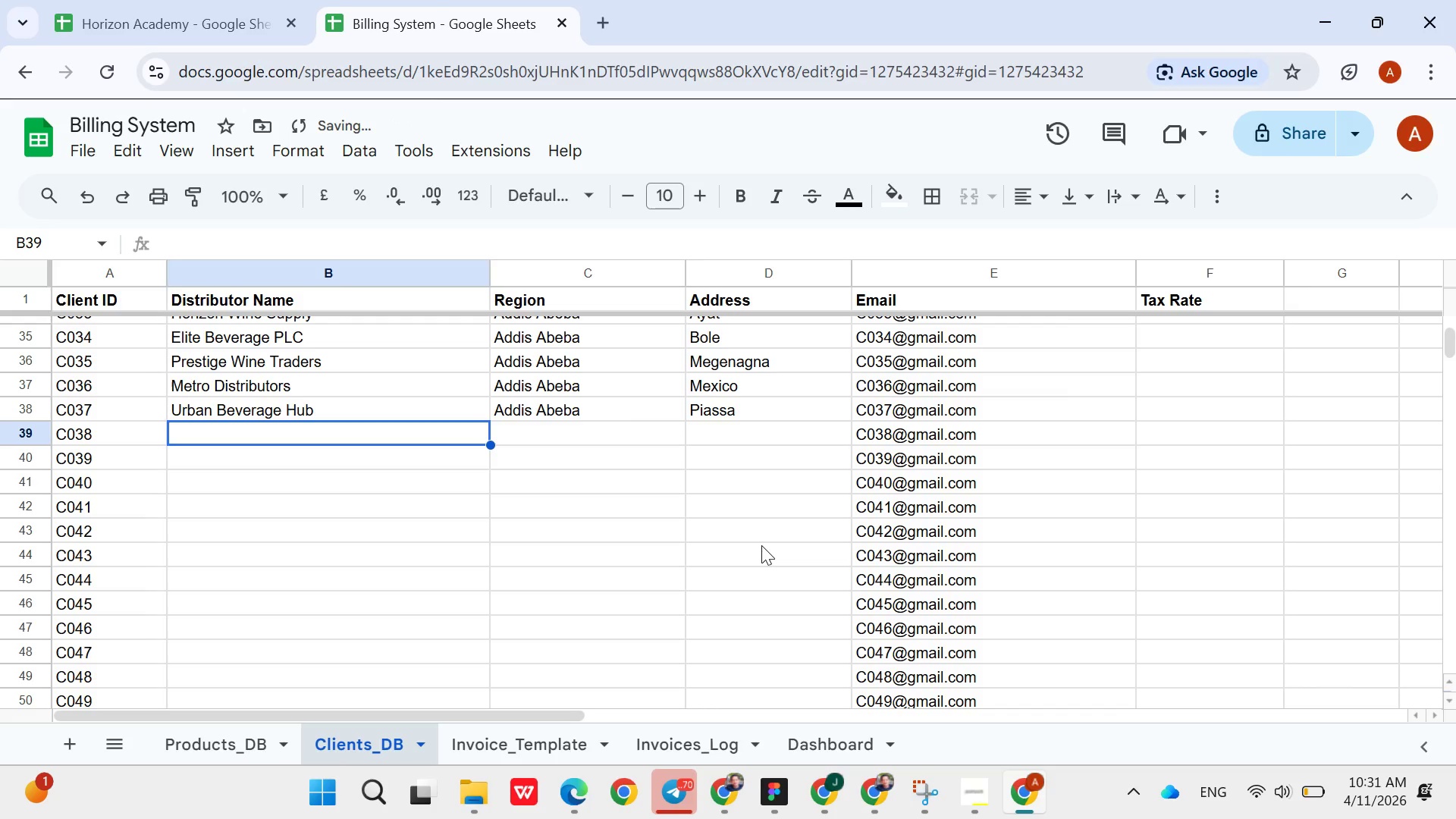 
key(ArrowRight)
 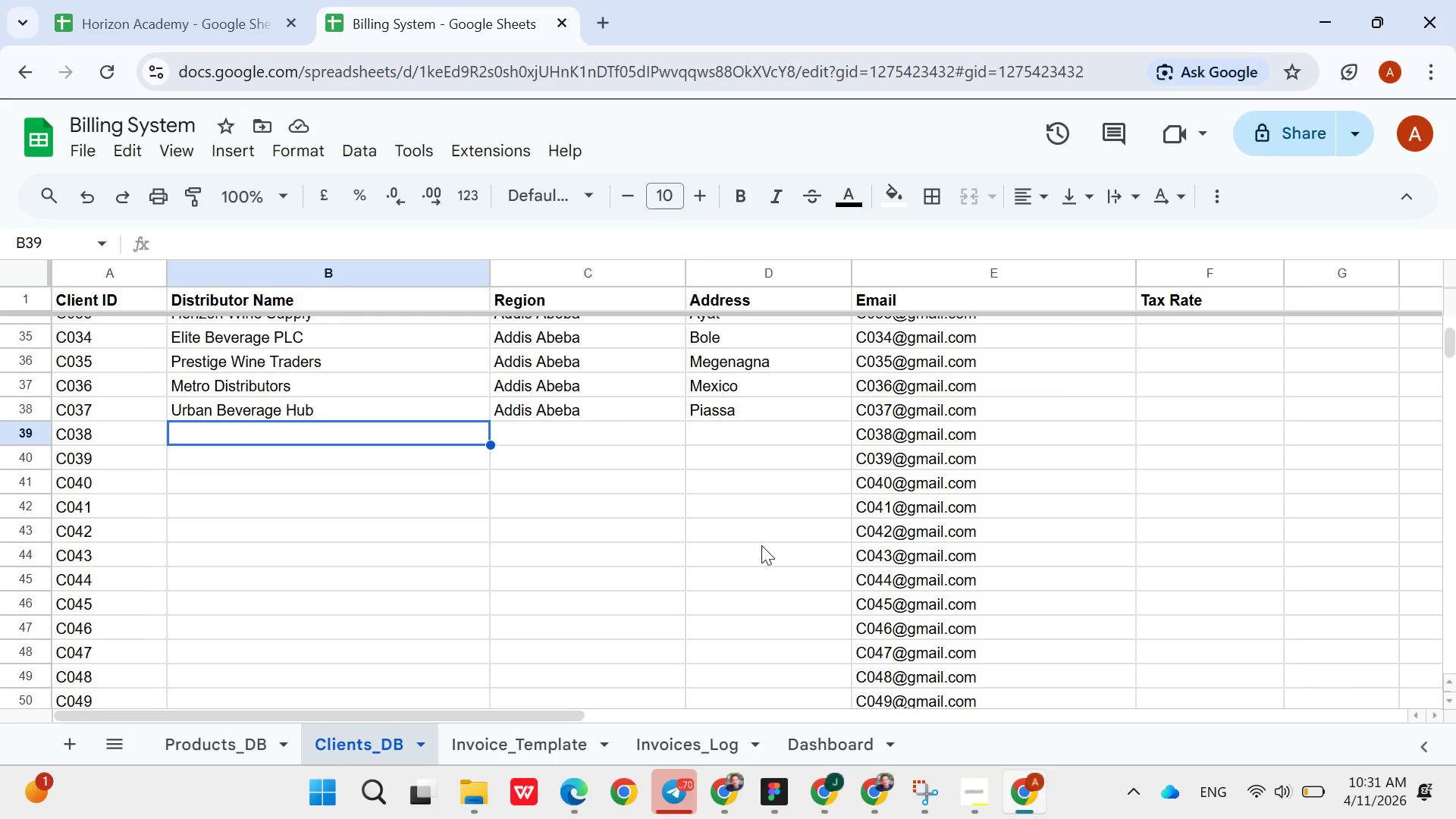 
wait(6.33)
 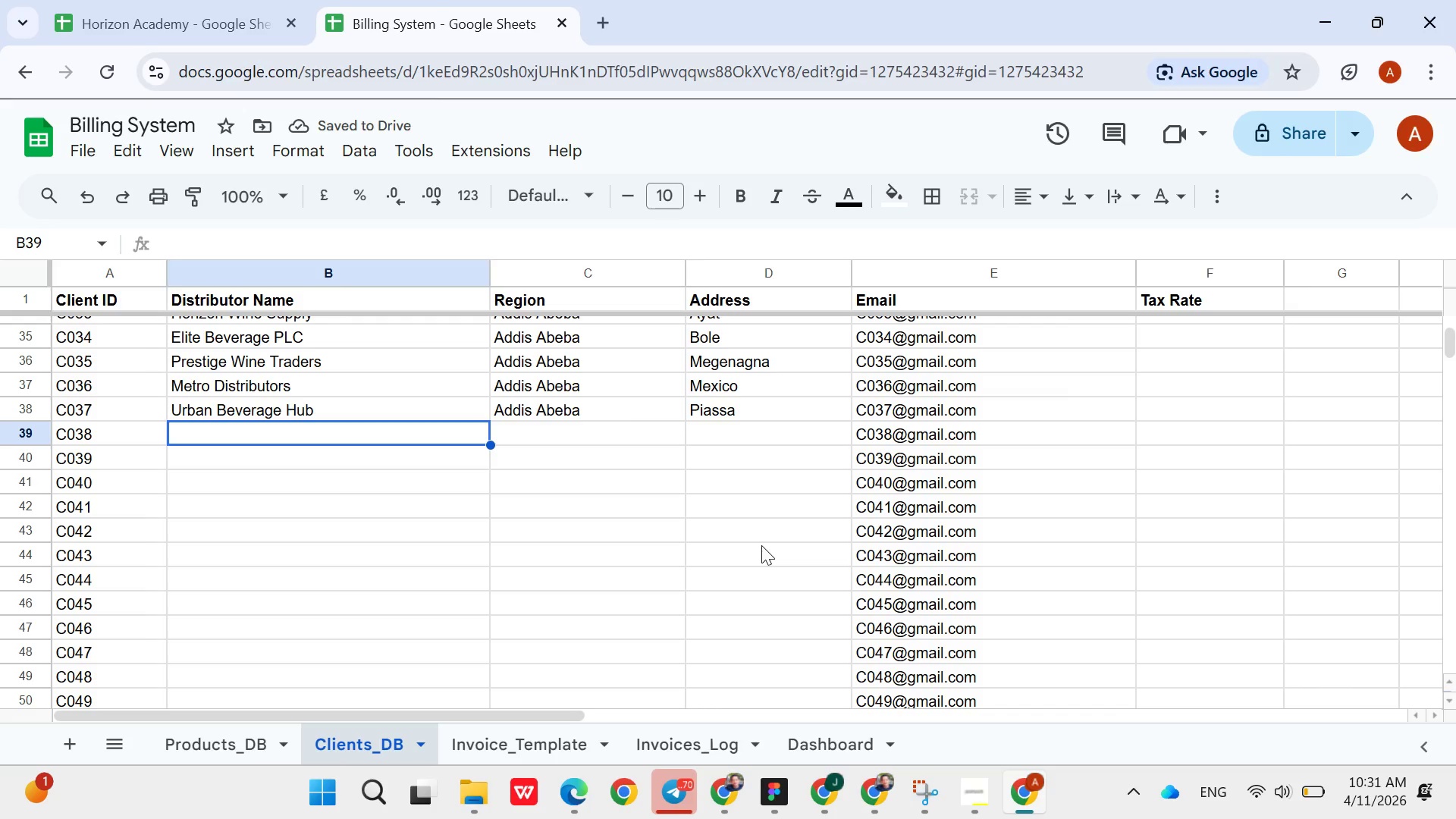 
type(Prime Wie )
key(Backspace)
key(Backspace)
type(ne Supply)
 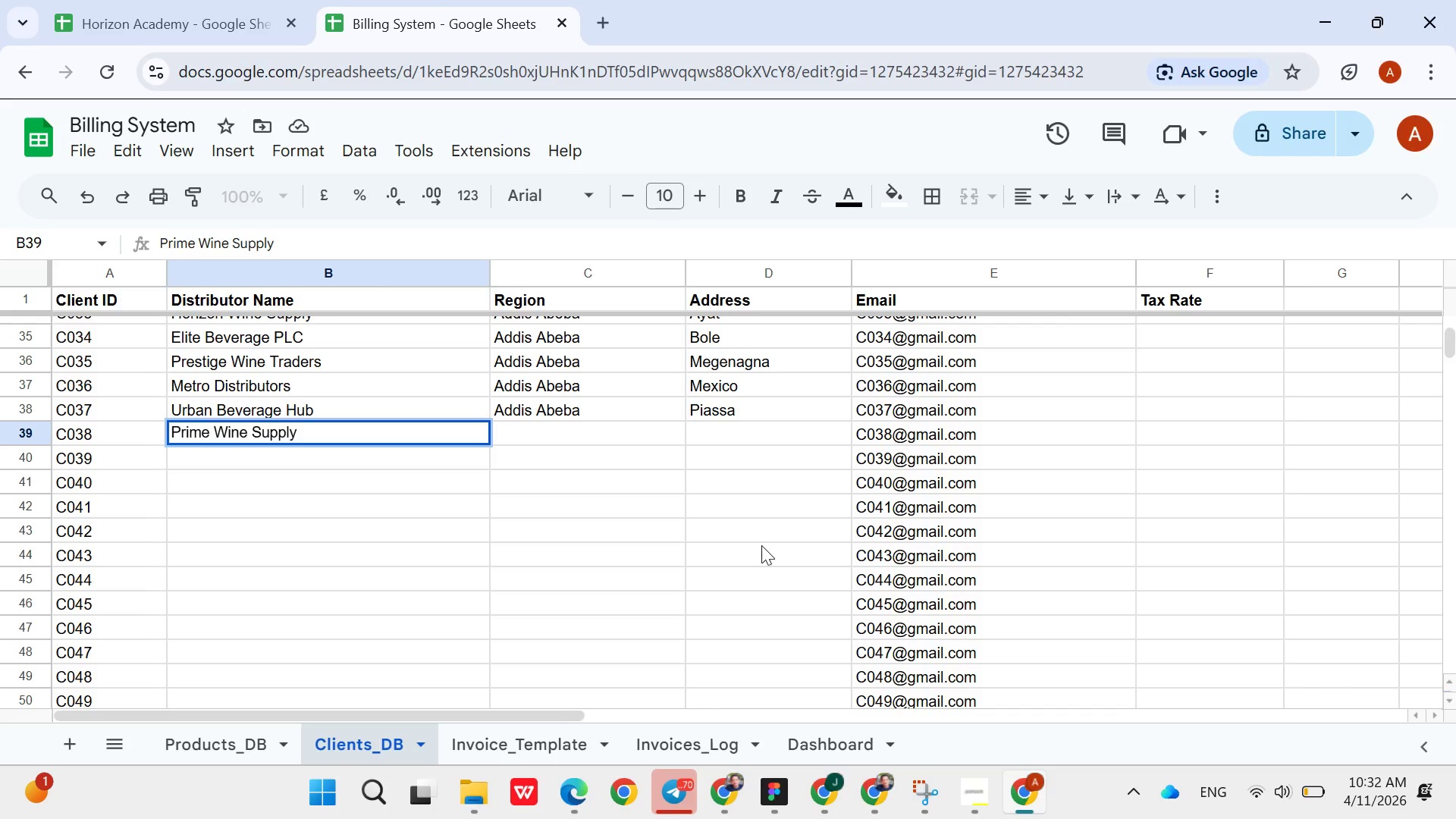 
key(ArrowRight)
 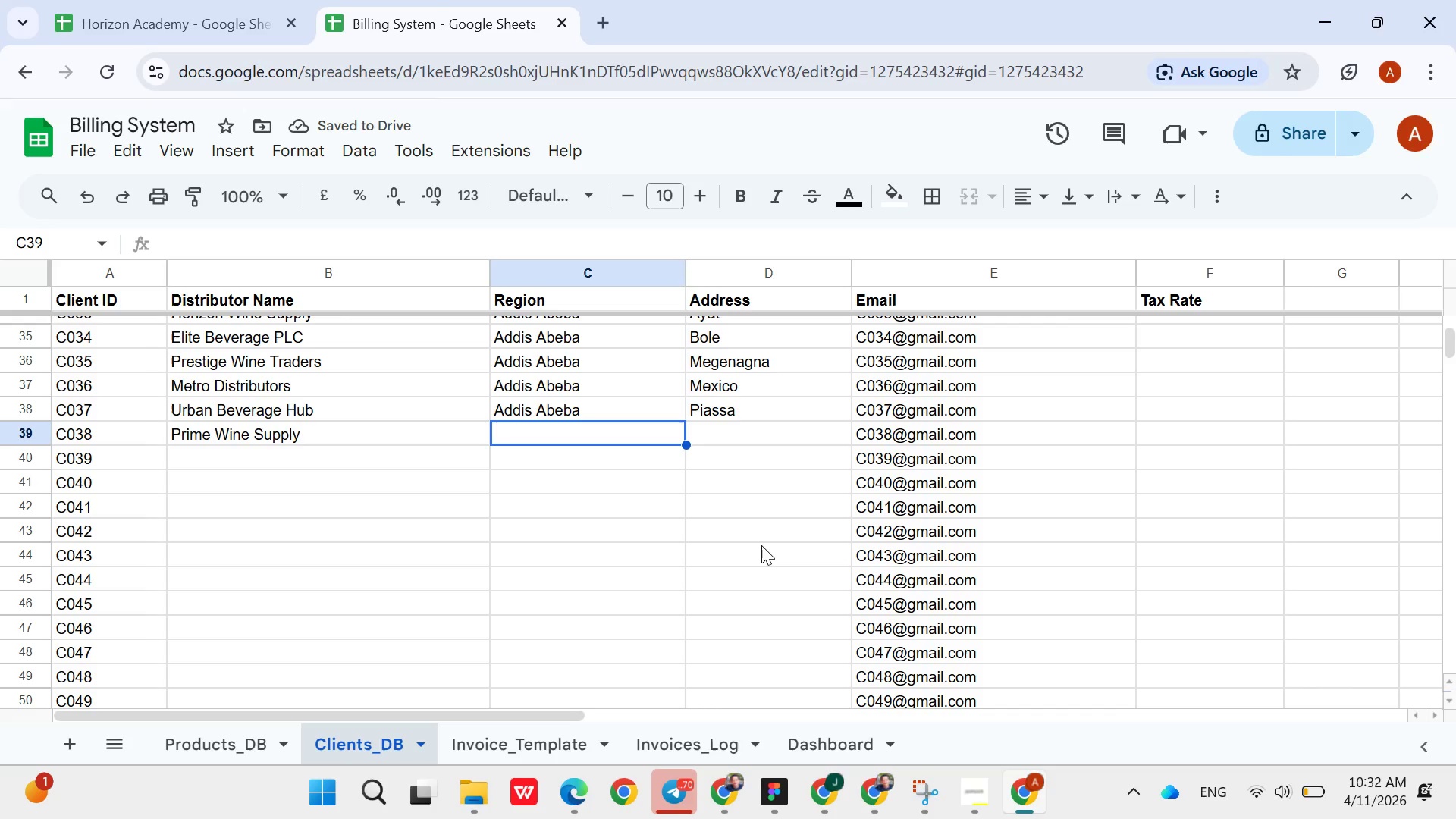 
type(Add)
 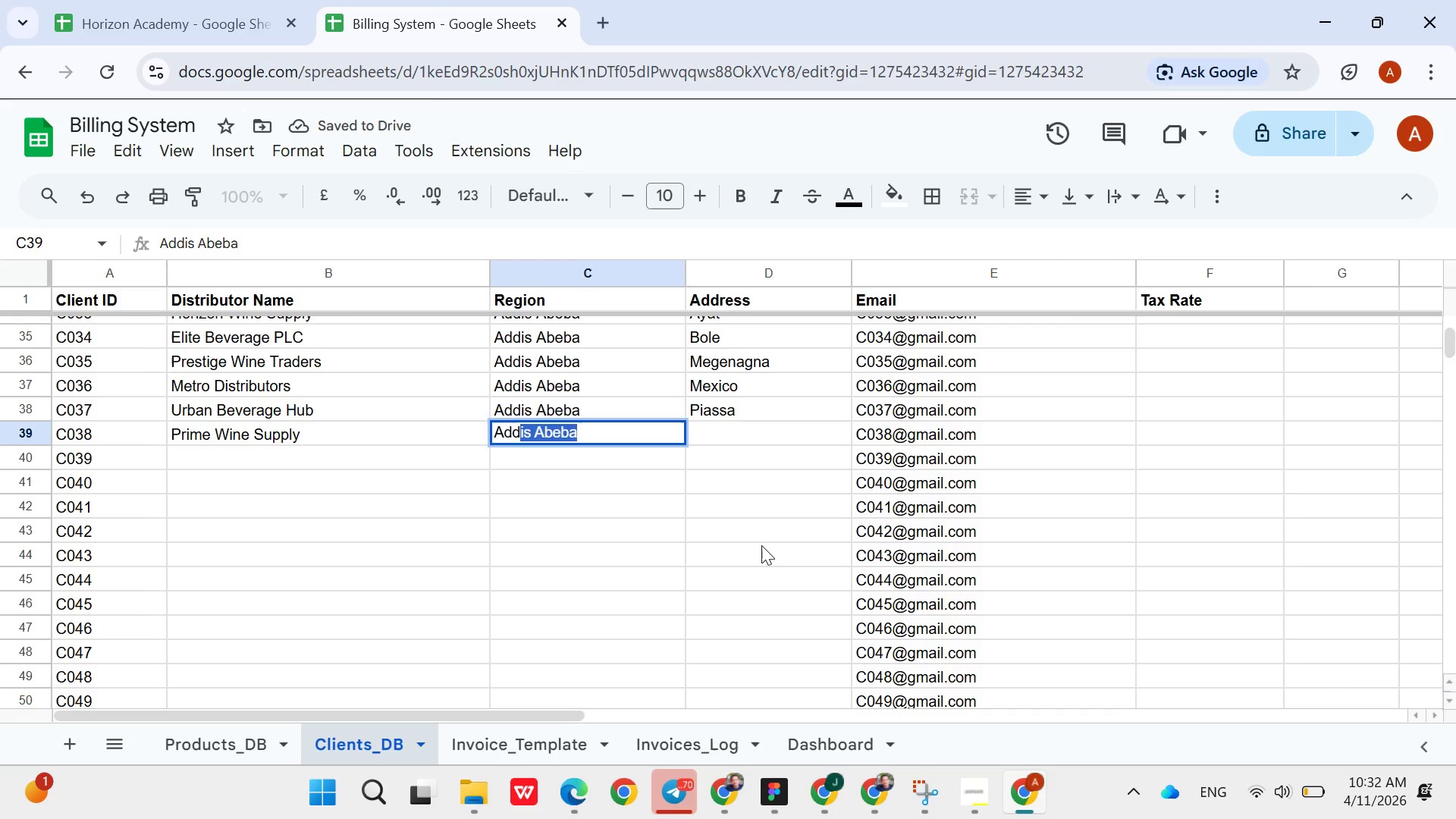 
key(ArrowRight)
 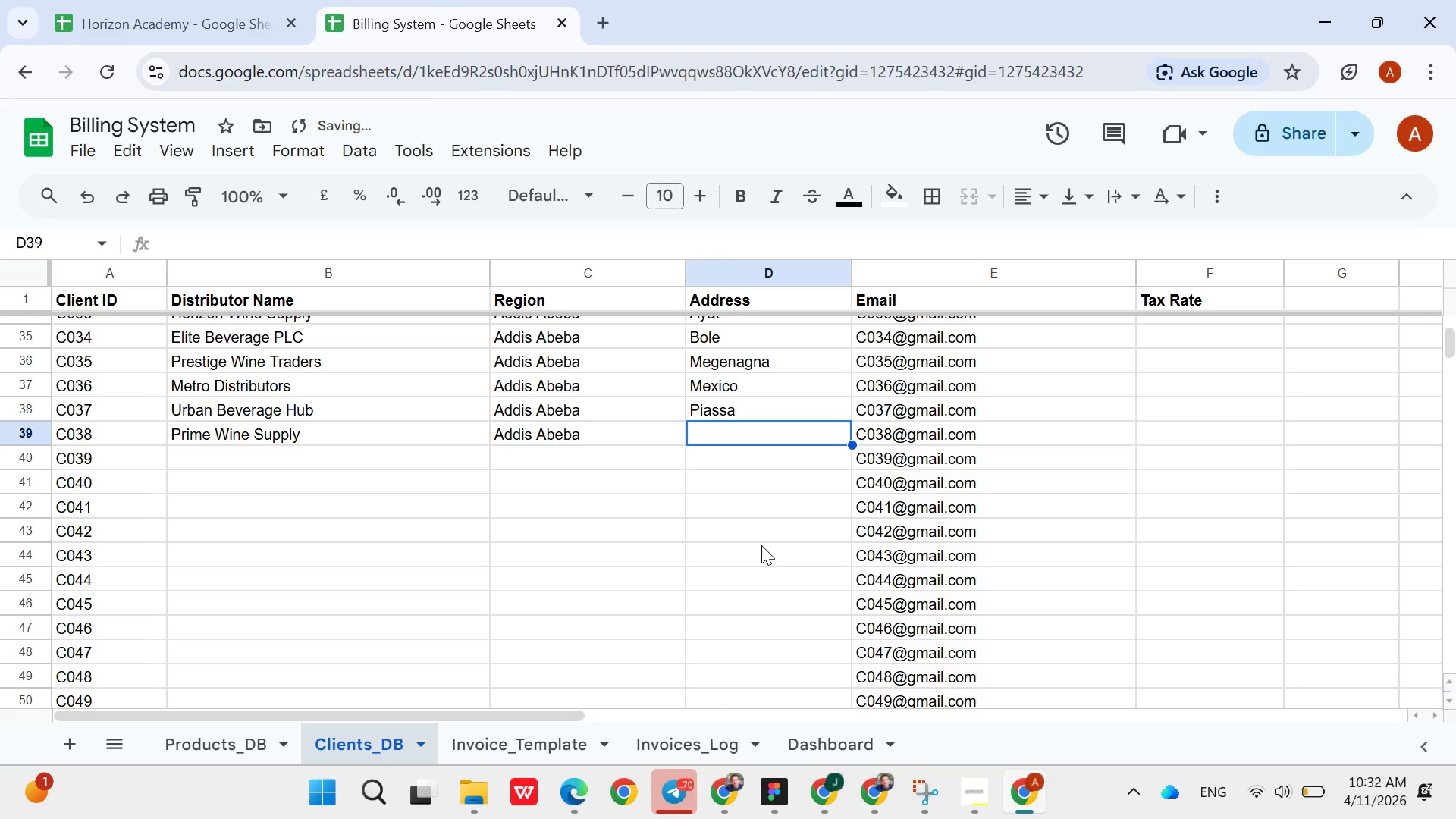 
type(Sarbet)
 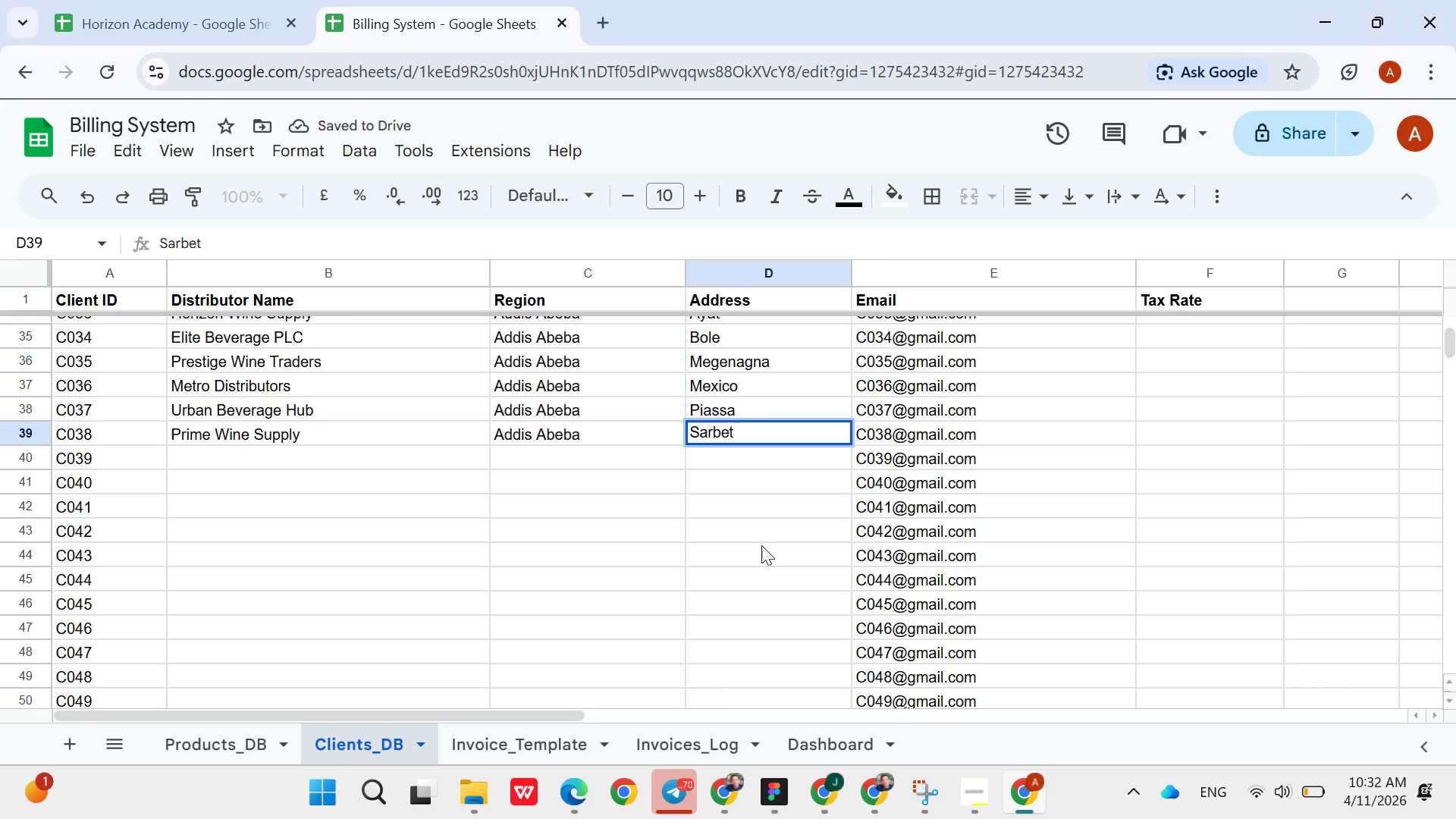 
key(ArrowDown)
 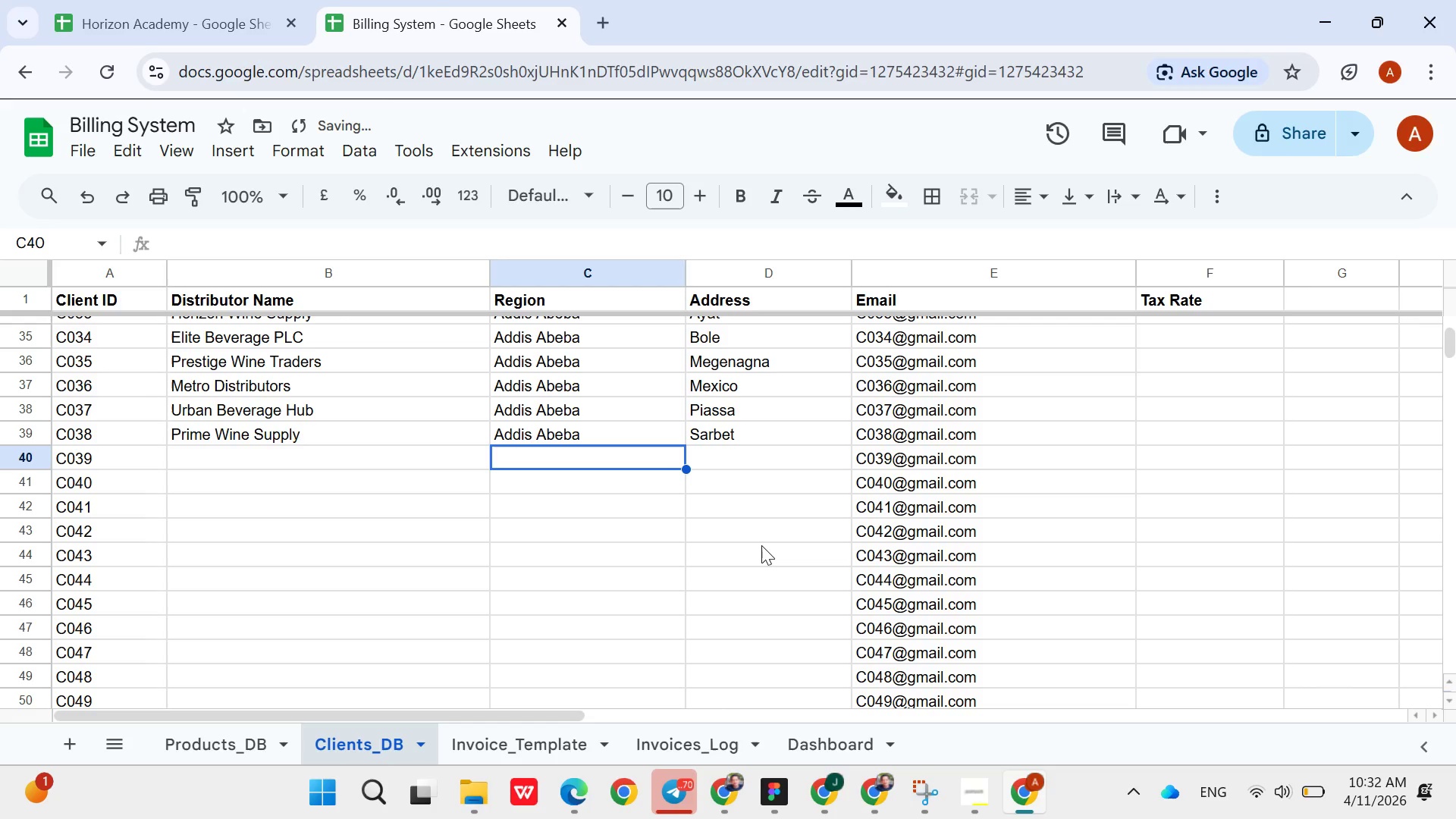 
hold_key(key=ArrowLeft, duration=0.56)
 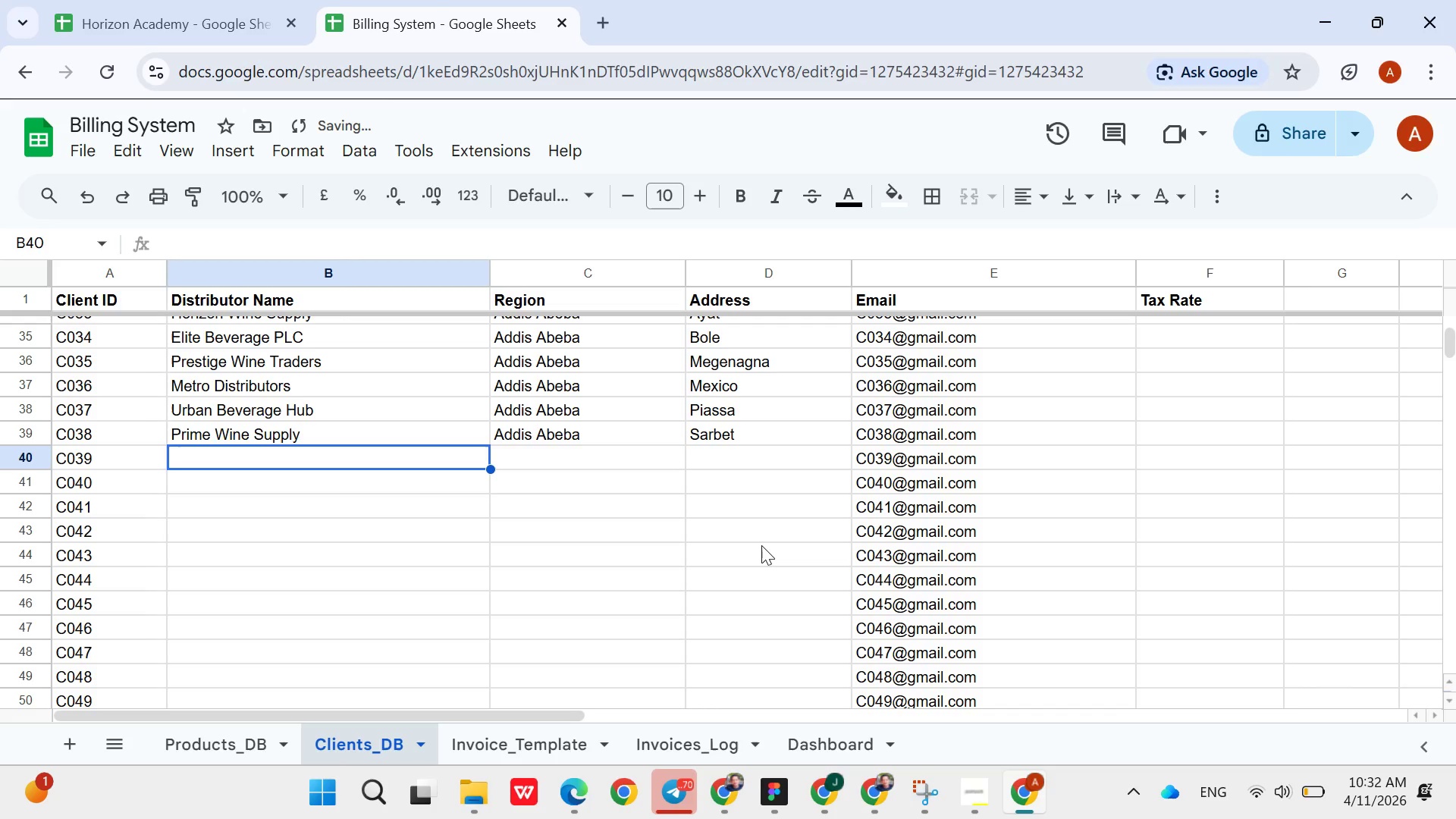 
key(ArrowRight)
 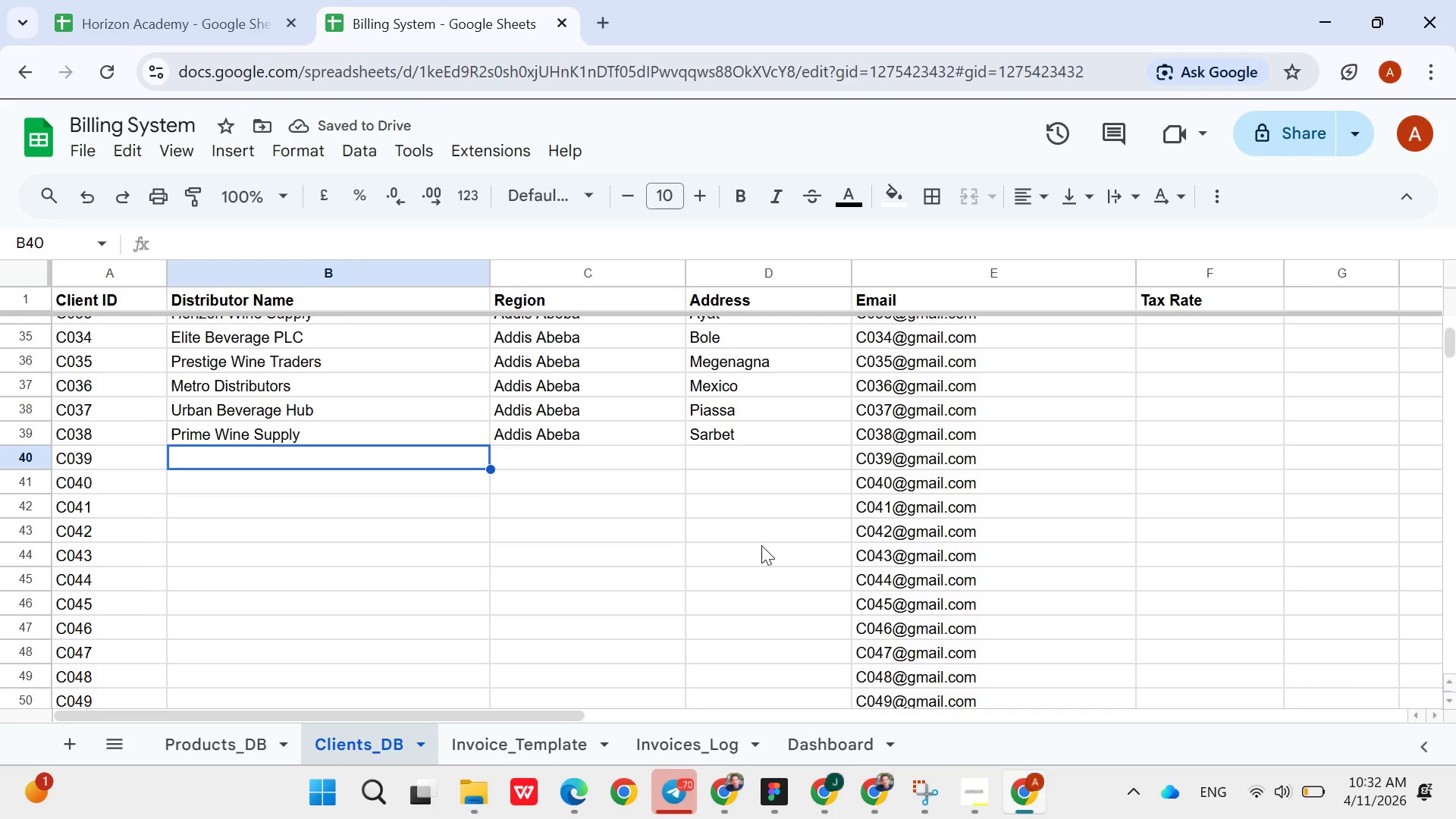 
type(Oromia )
 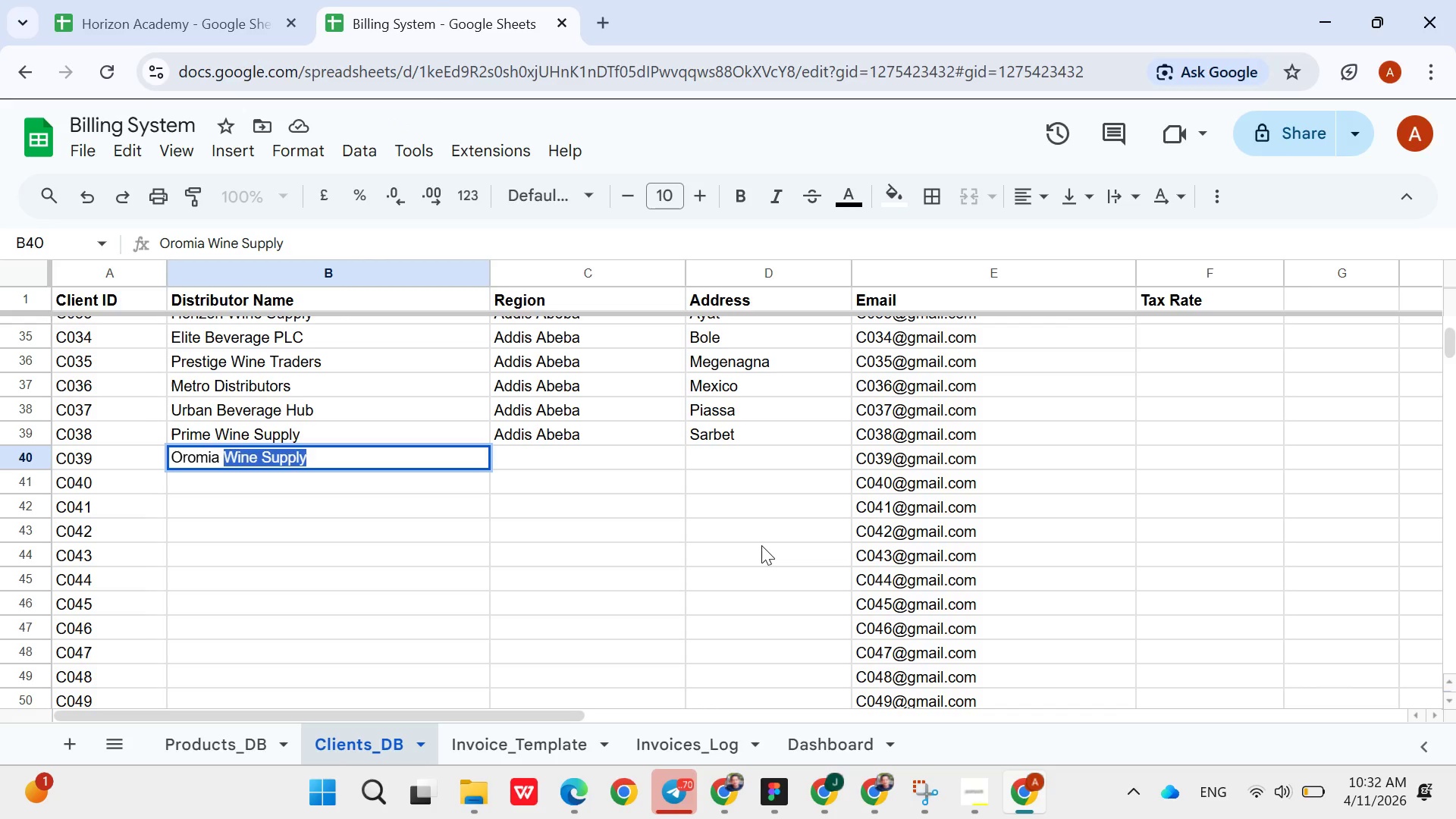 
type(Elite Distrubtors)
 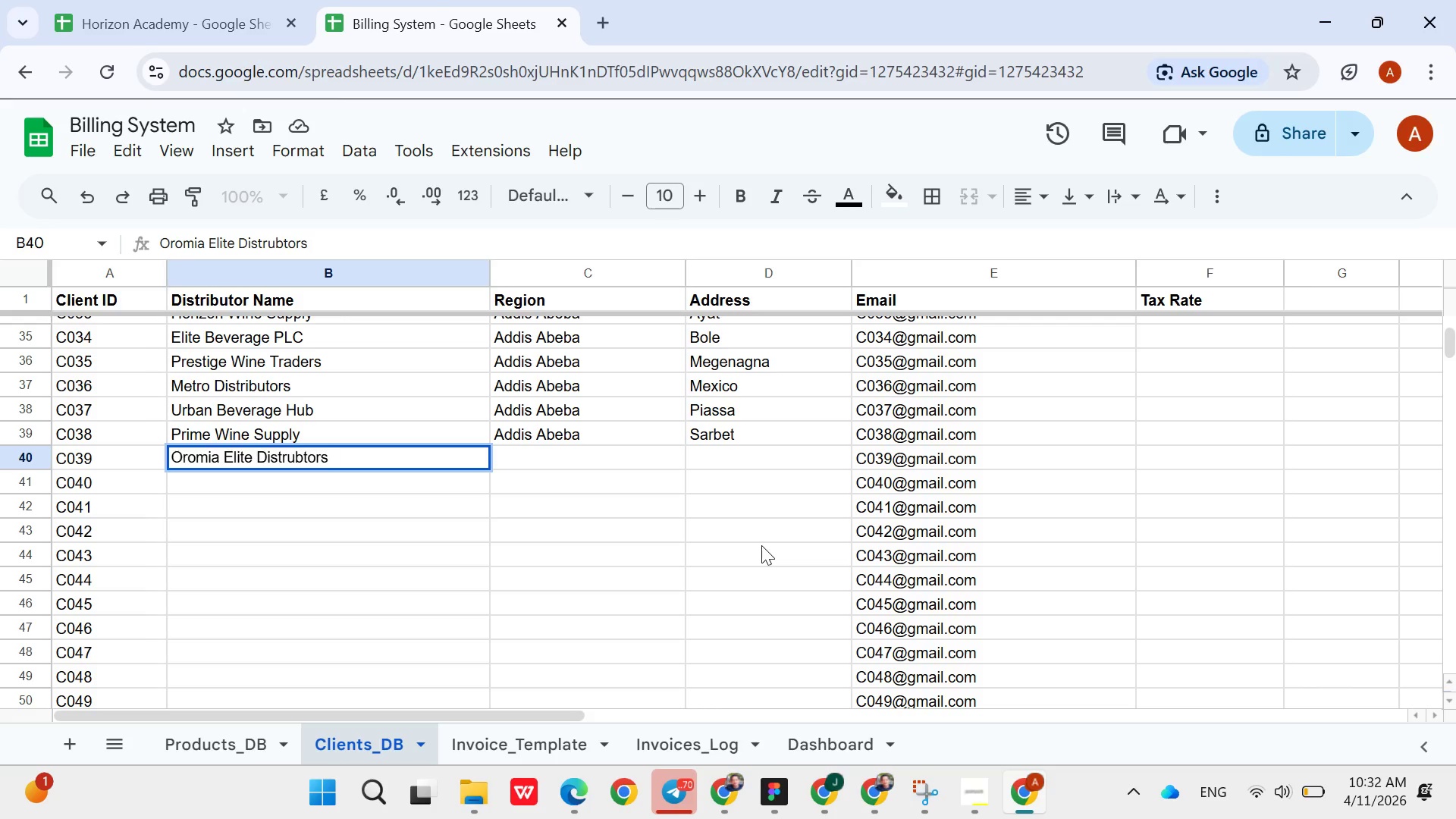 
key(ArrowRight)
 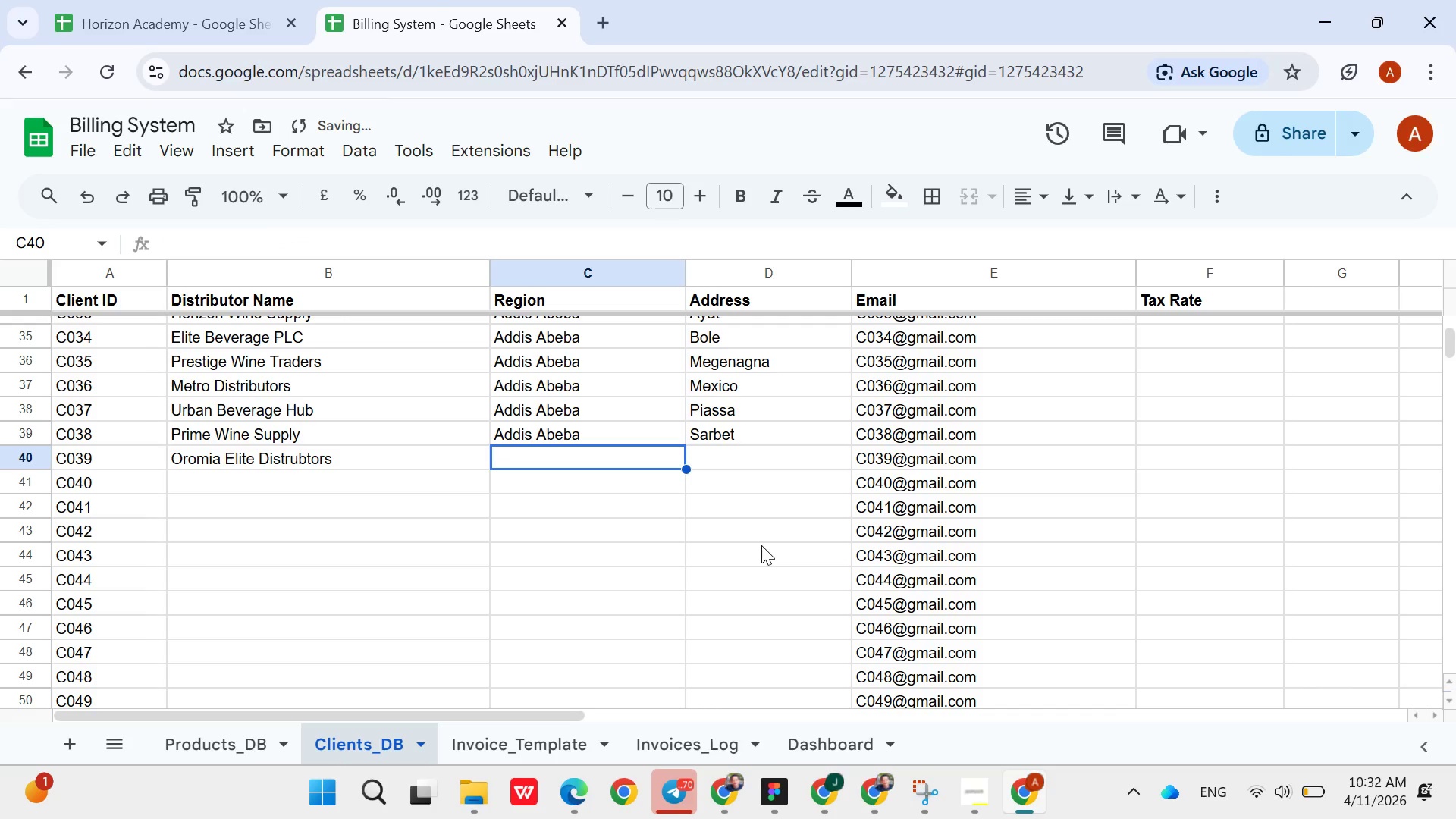 
type(Oromi)
 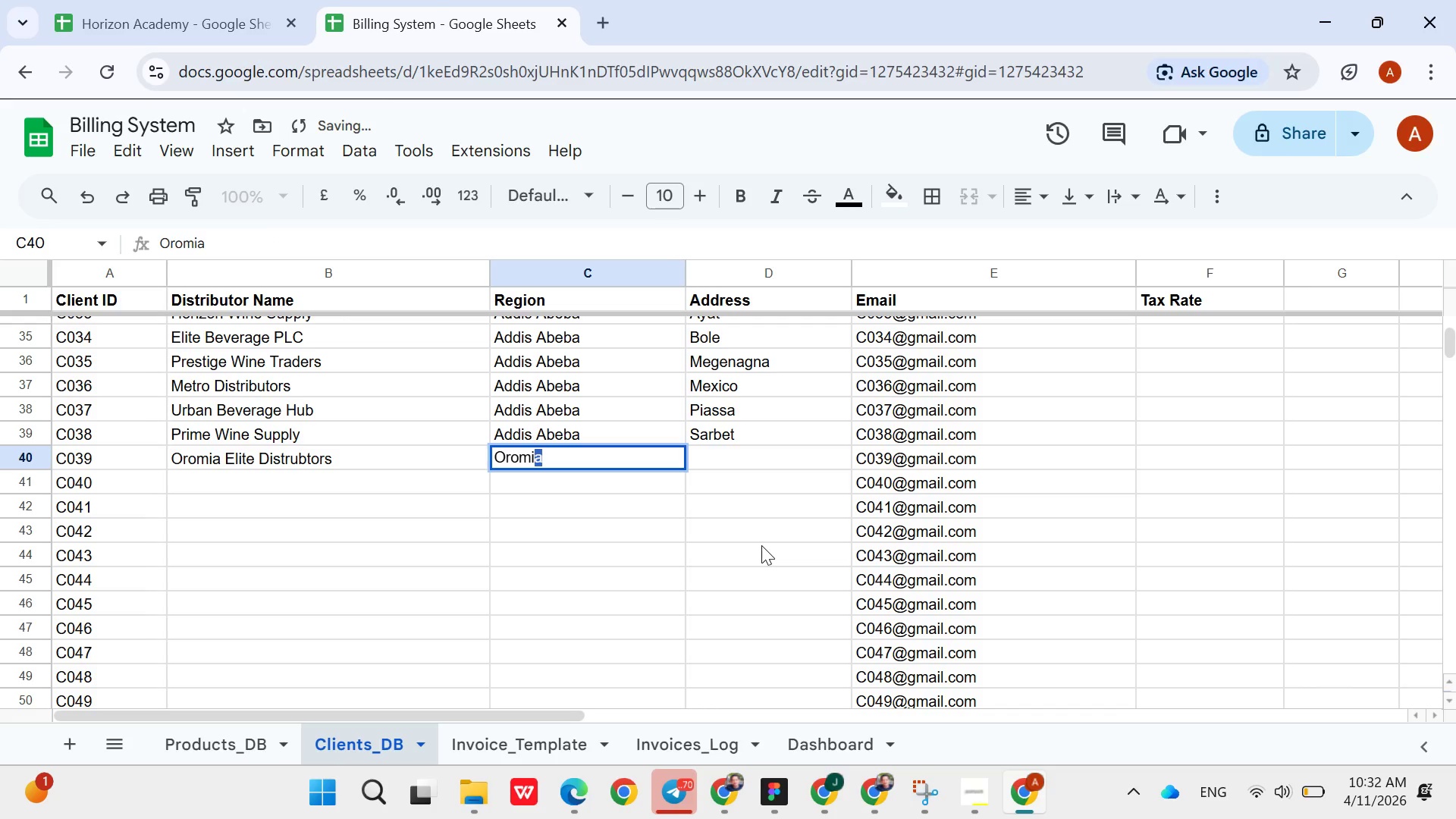 
key(ArrowRight)
 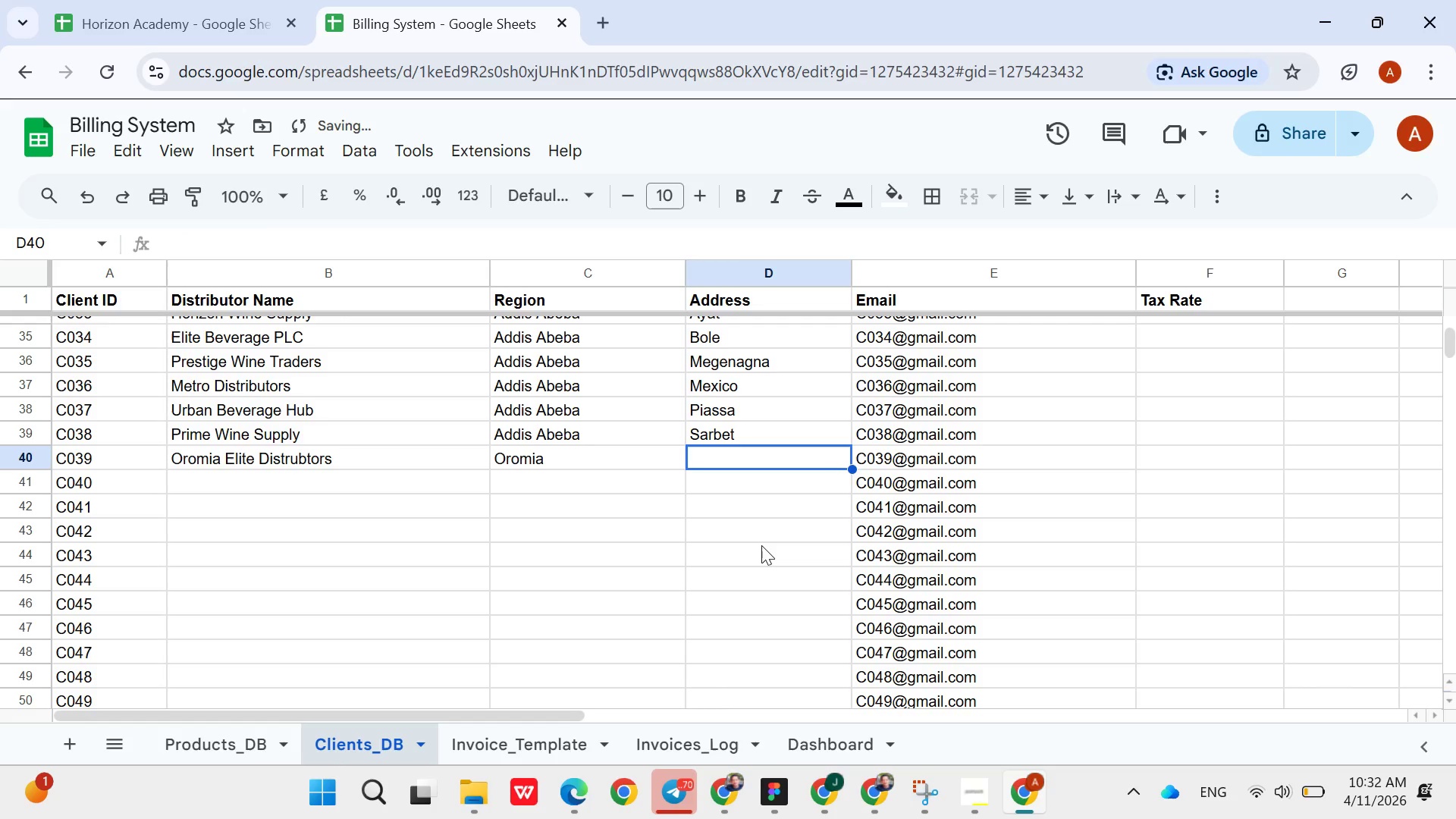 
type(Bishoftu)
 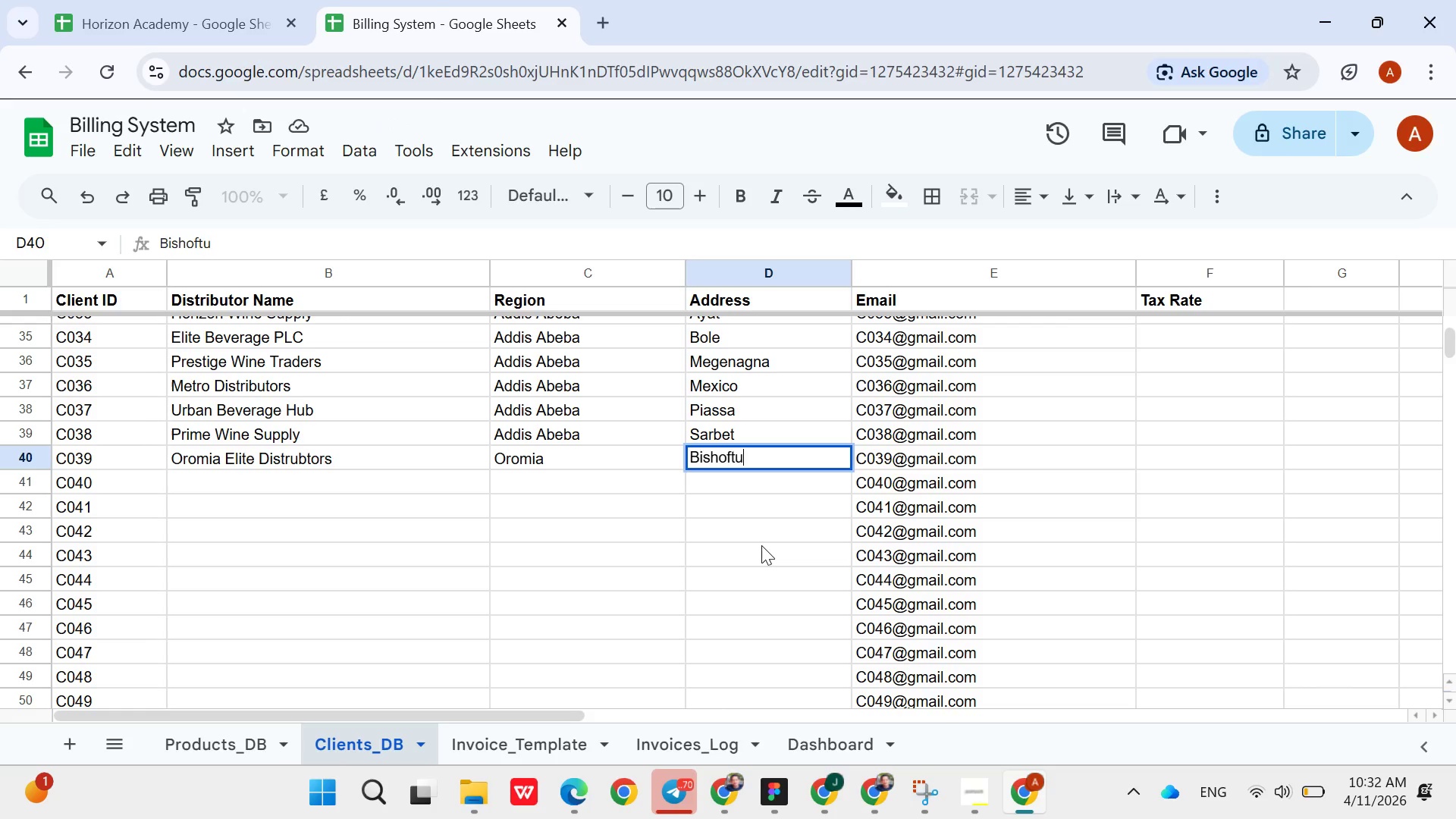 
key(ArrowDown)
 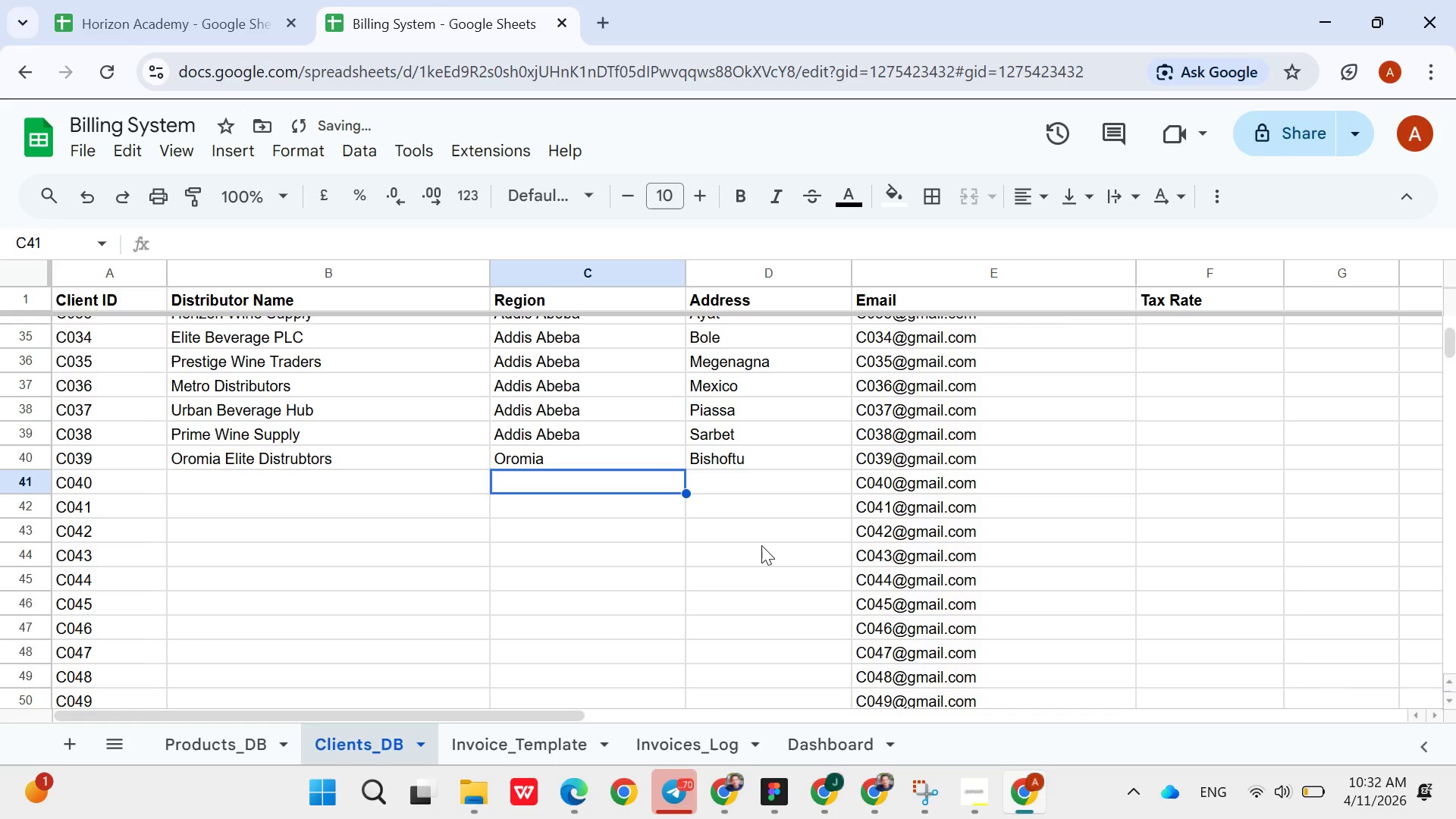 
hold_key(key=ArrowLeft, duration=0.7)
 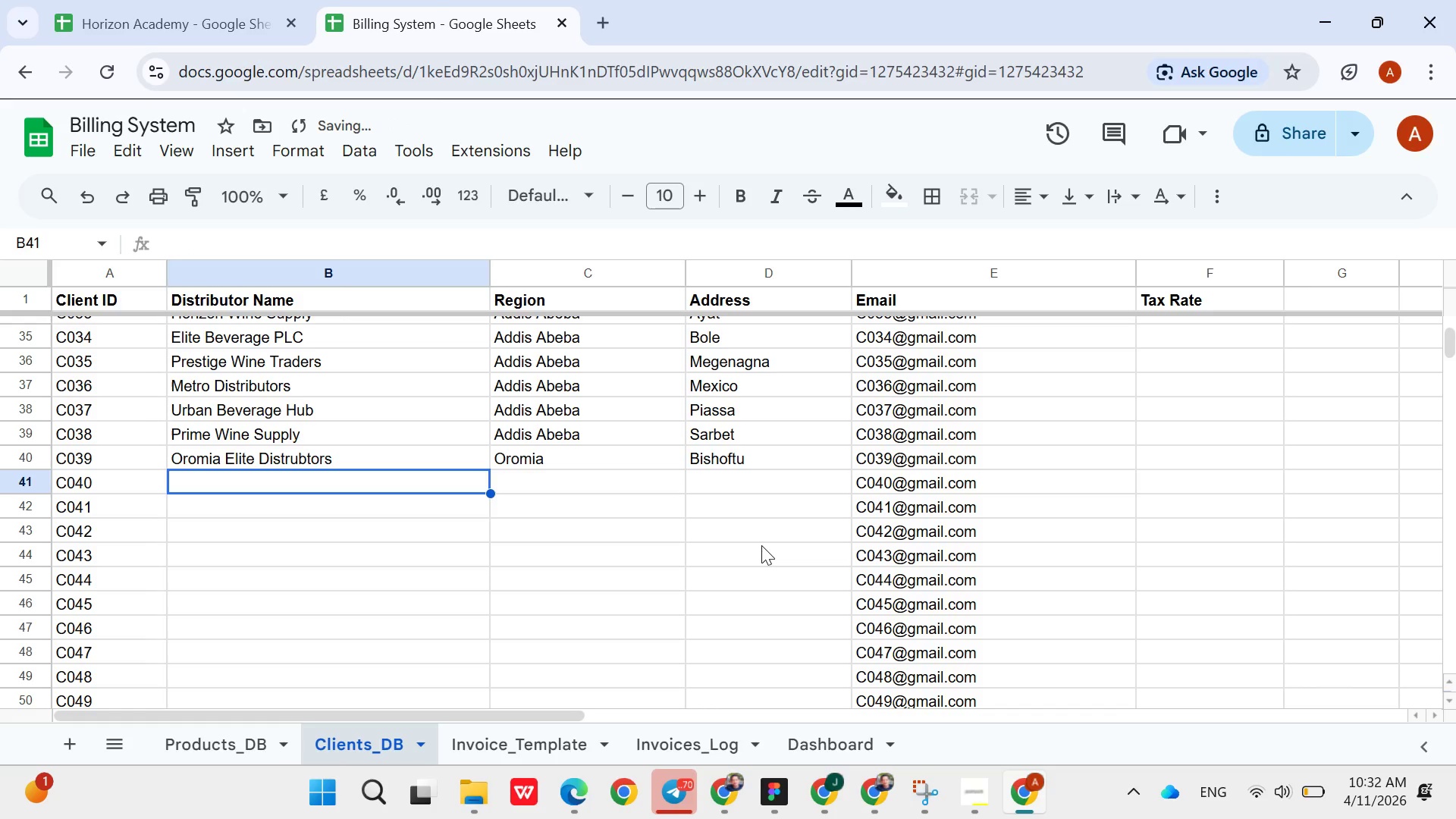 
key(ArrowRight)
 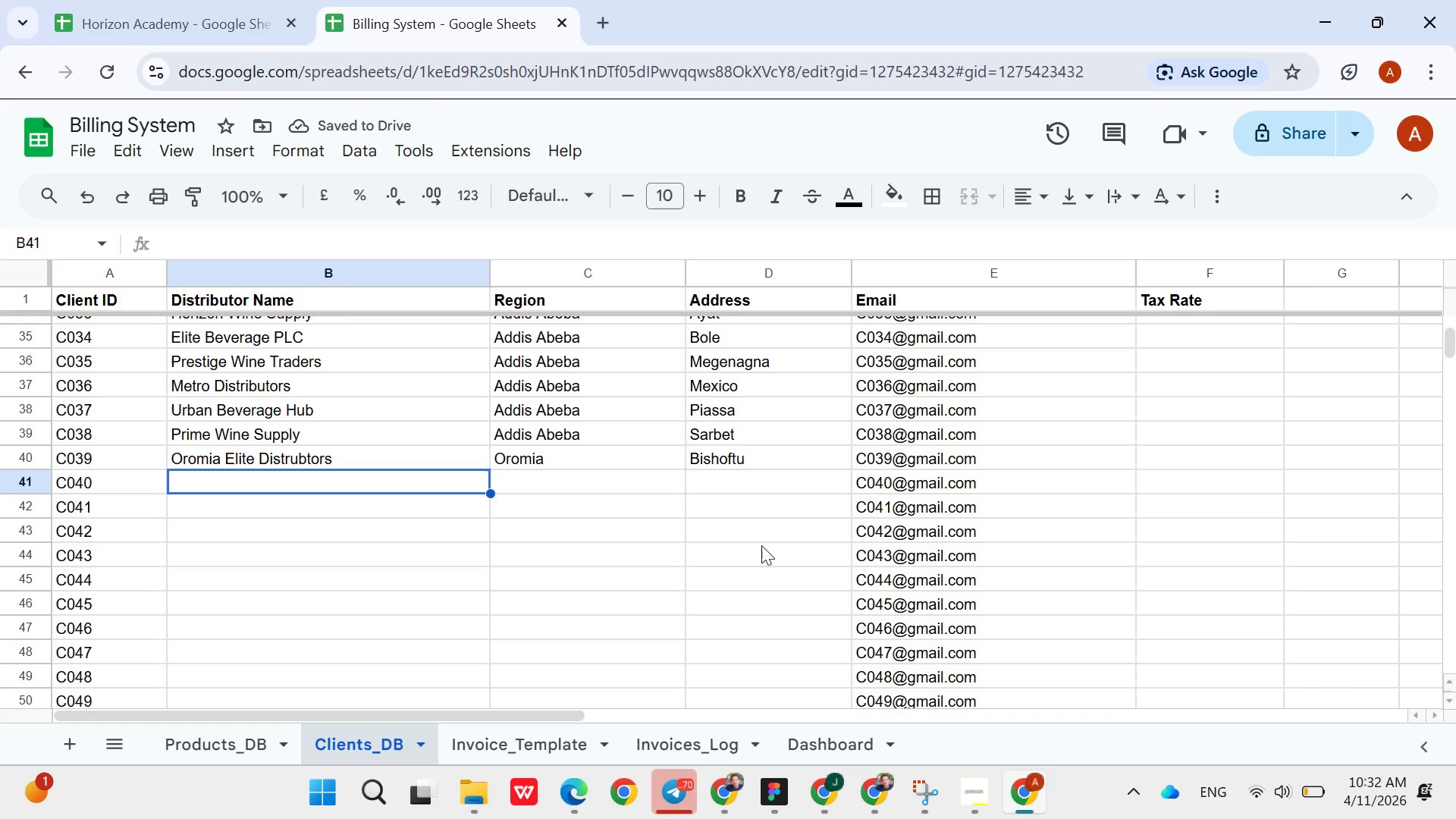 
type(Adama Beverage Group)
 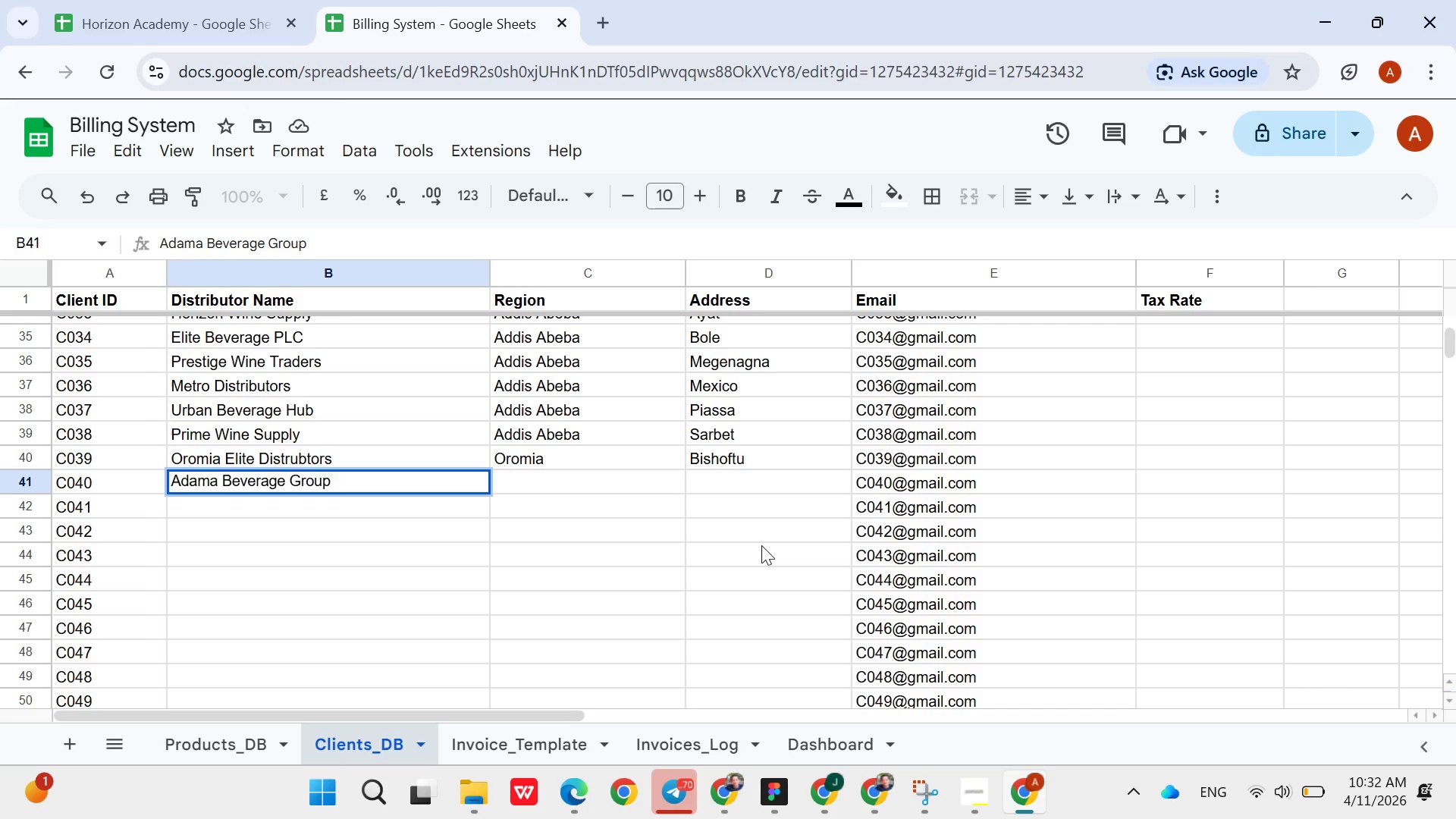 
key(ArrowRight)
 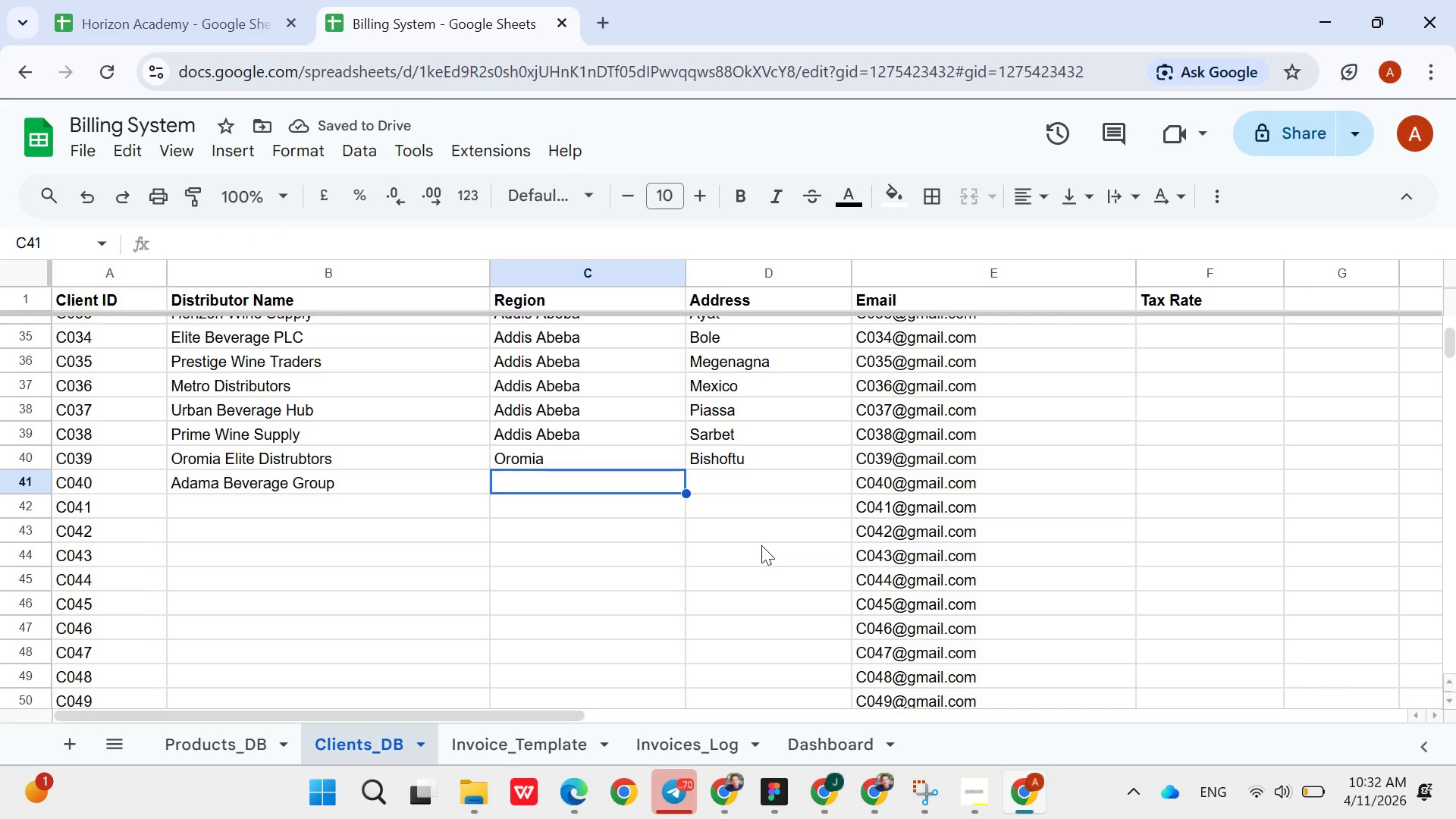 
type(Oro)
 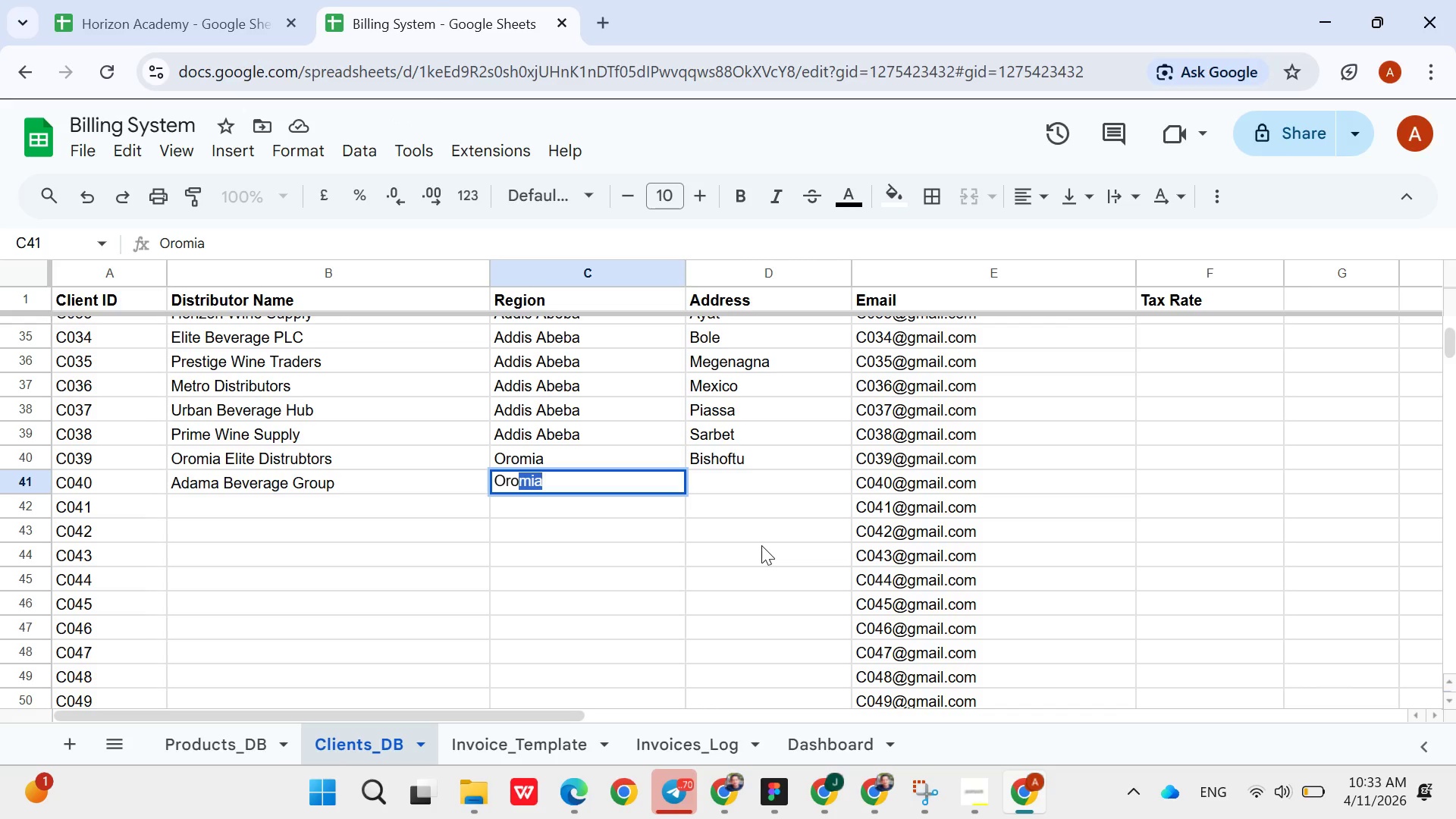 
key(ArrowRight)
 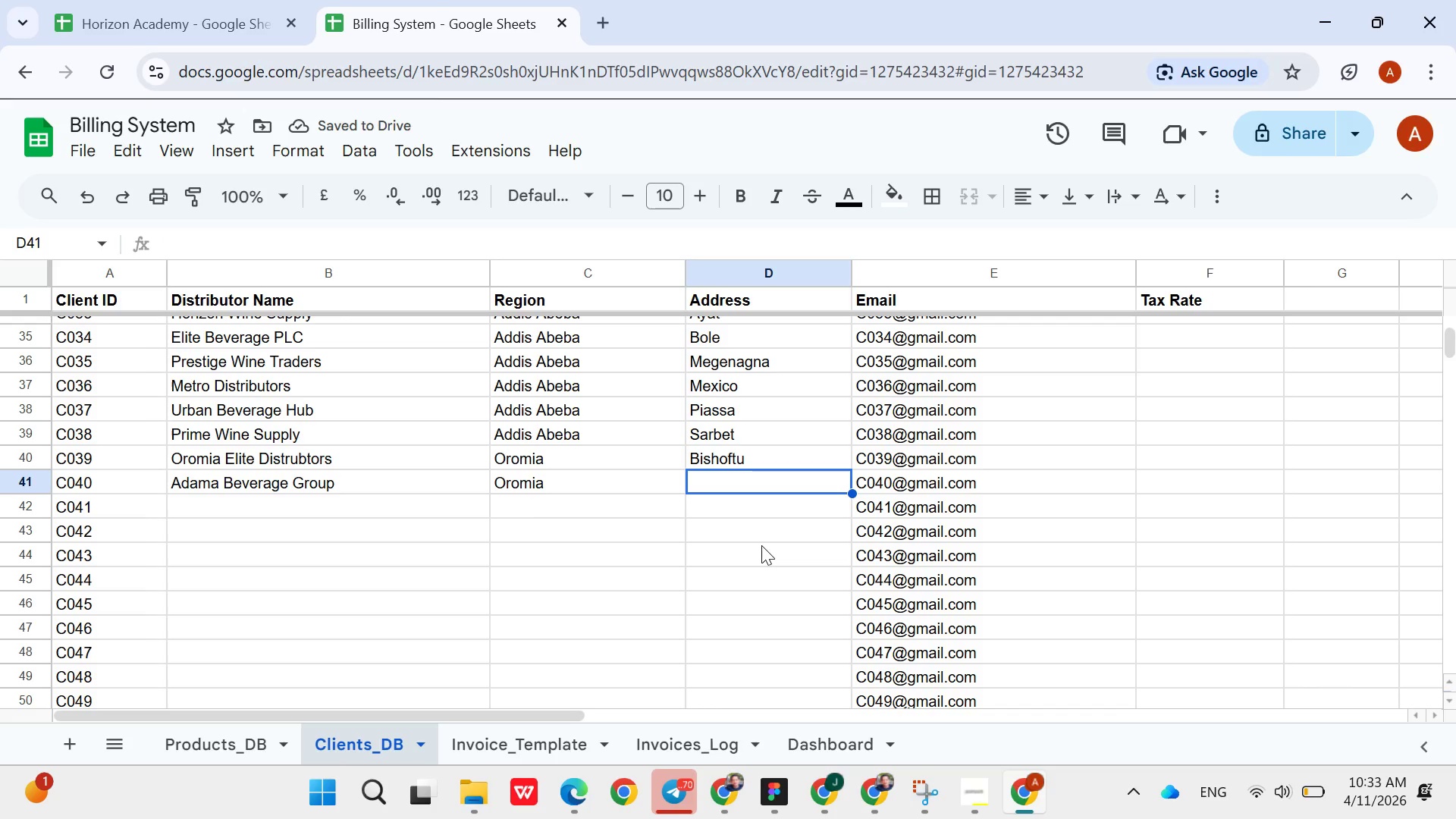 
type(Adama)
 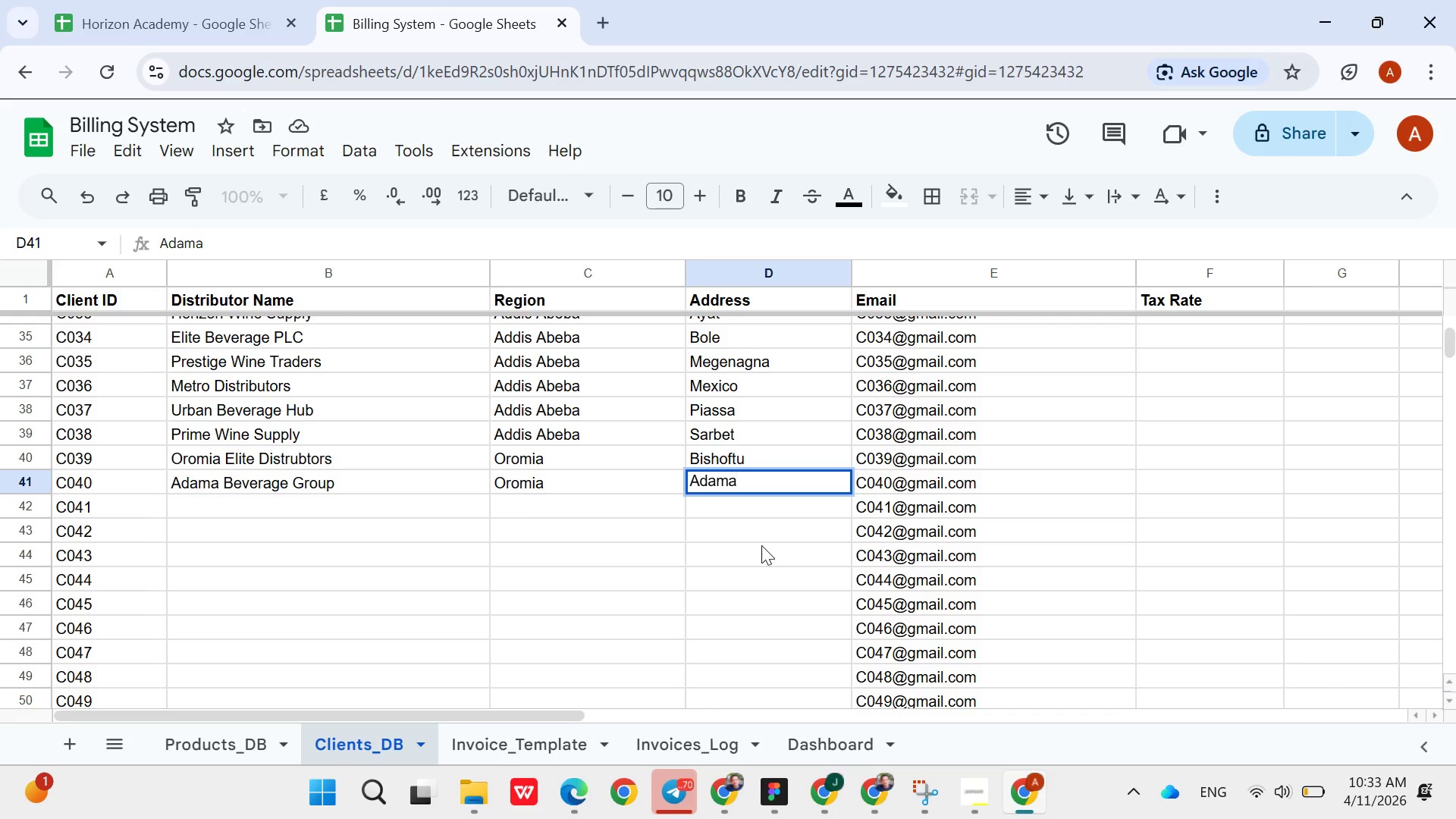 
key(ArrowDown)
 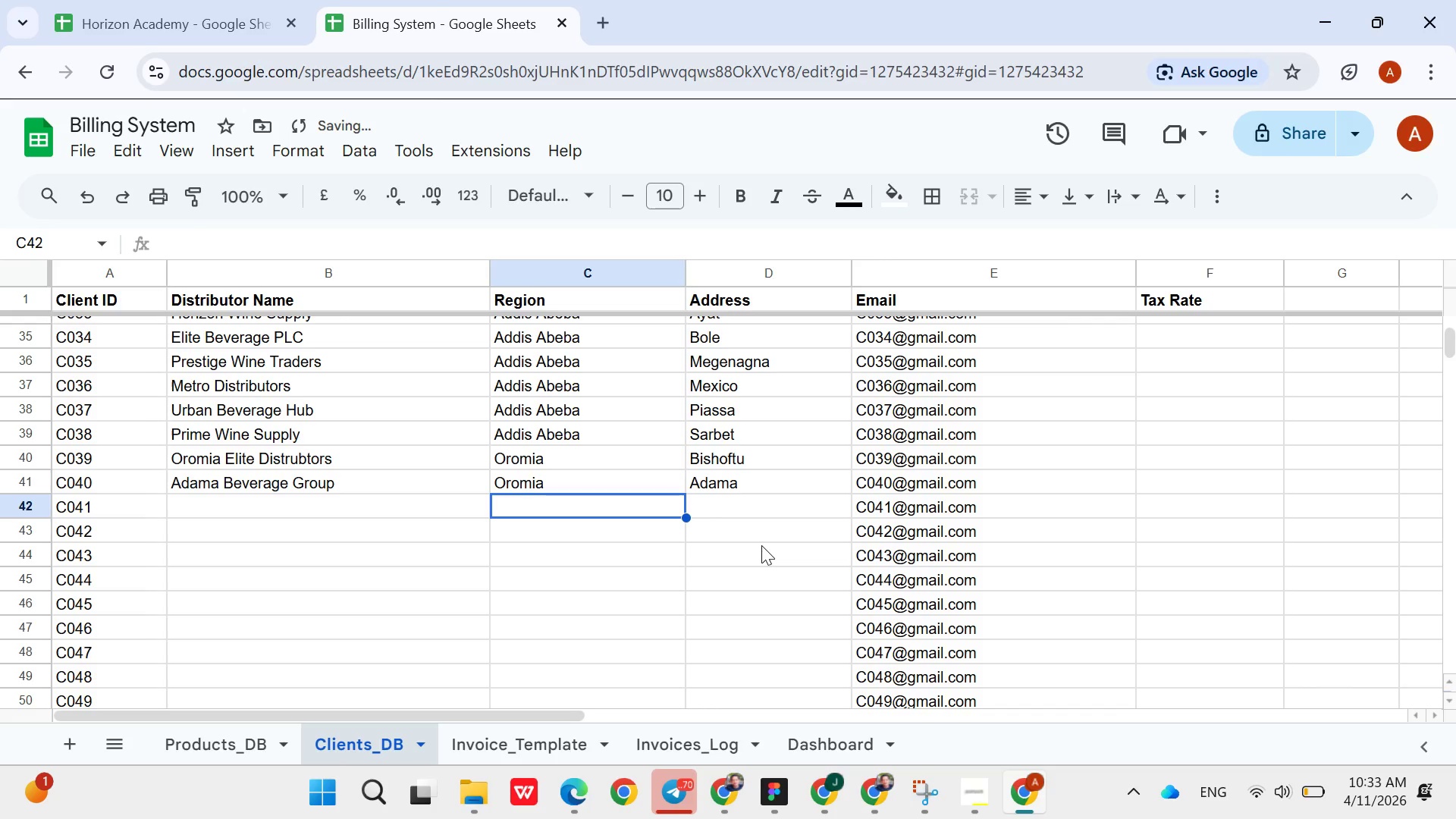 
hold_key(key=ArrowLeft, duration=0.64)
 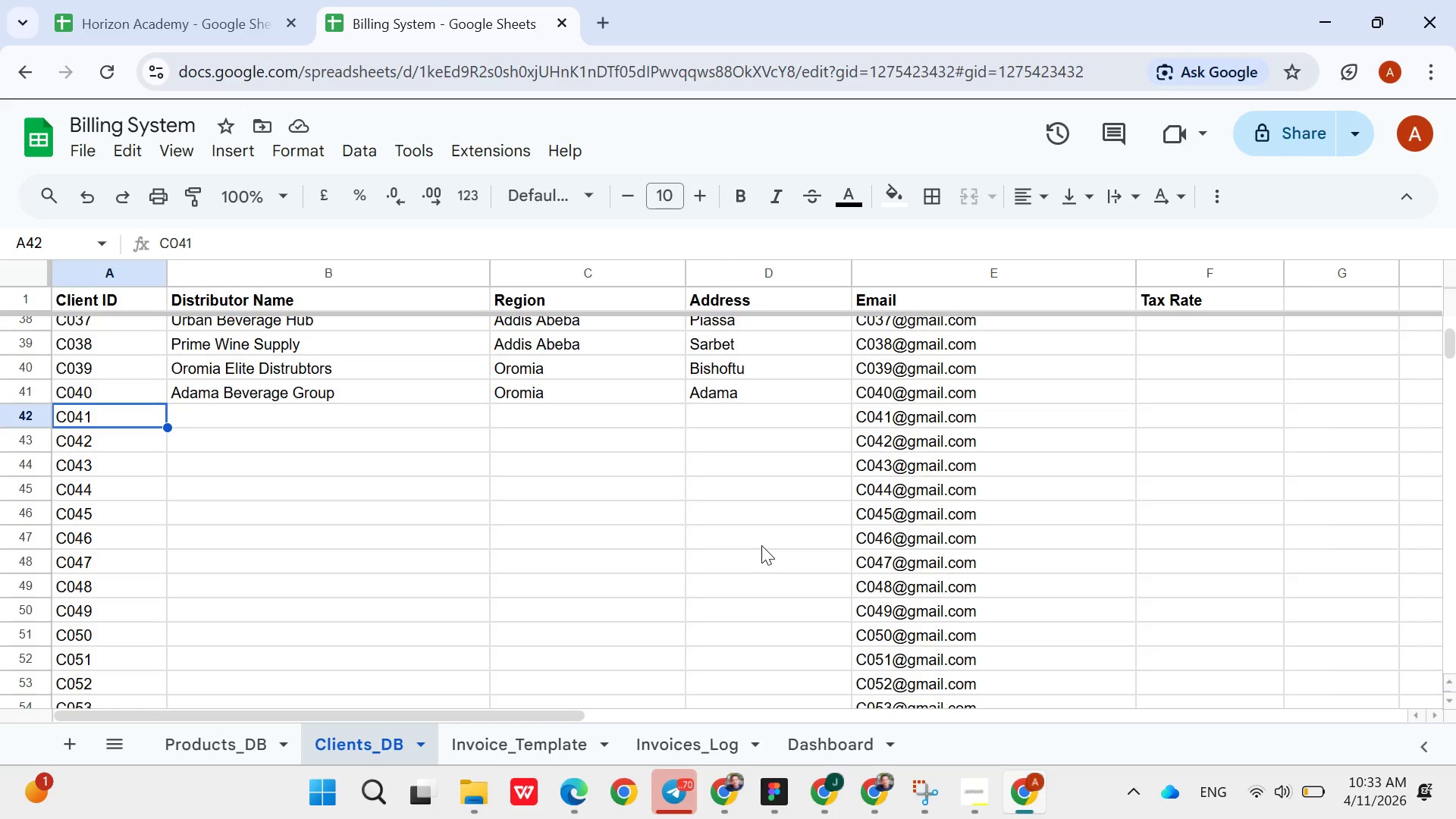 
wait(6.94)
 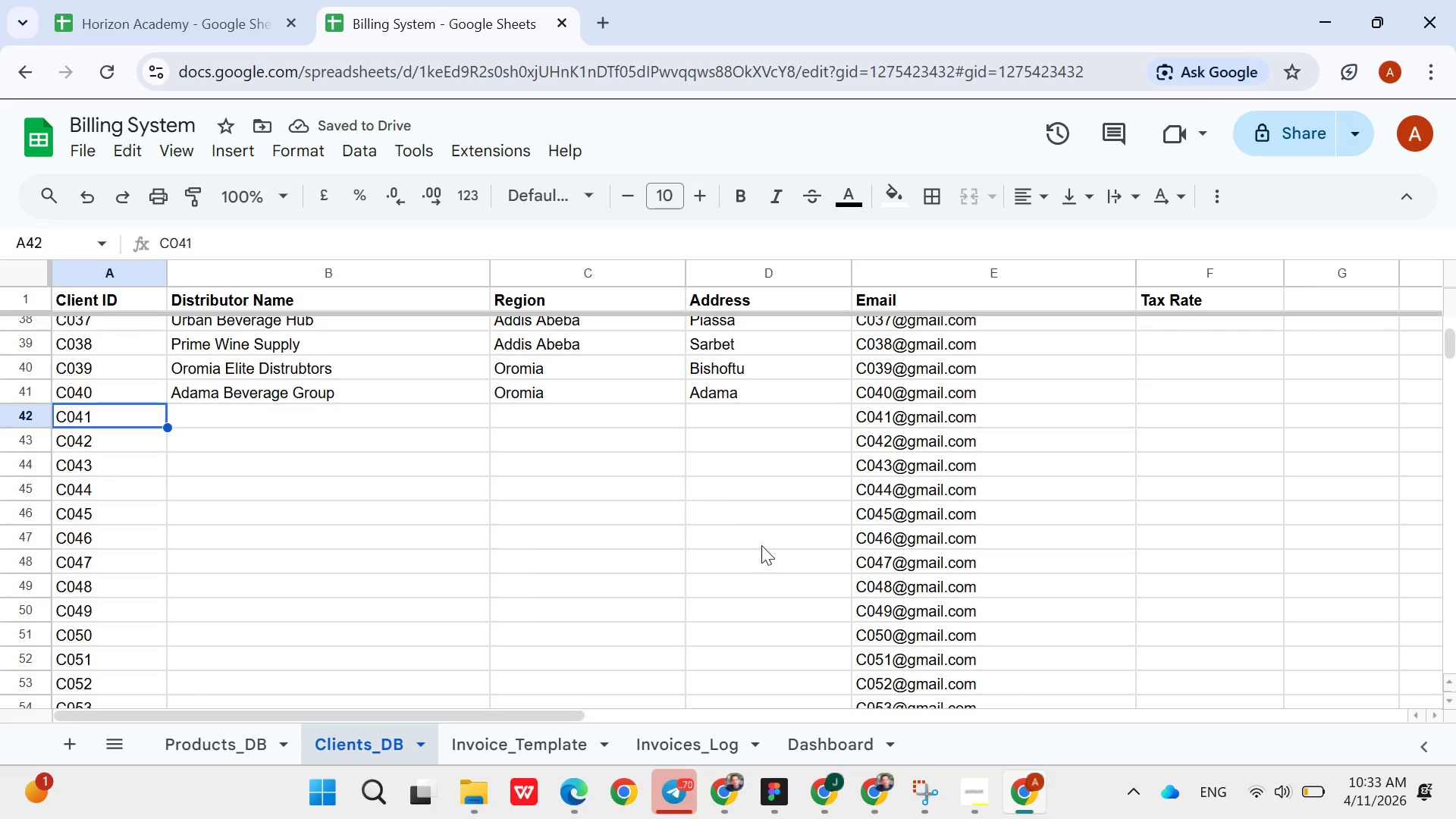 
type(Jimma Premium Traders)
 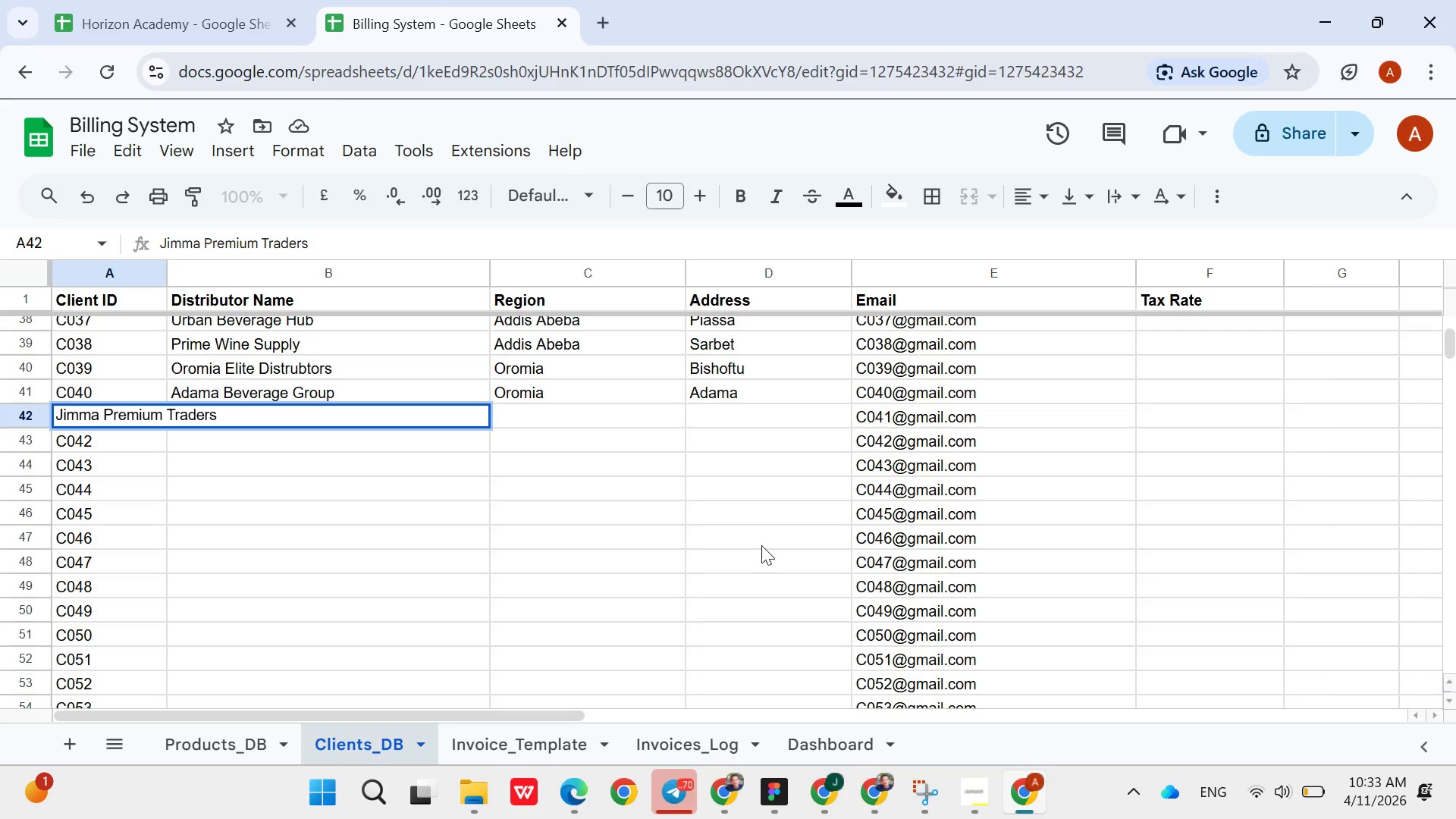 
double_click([184, 414])
 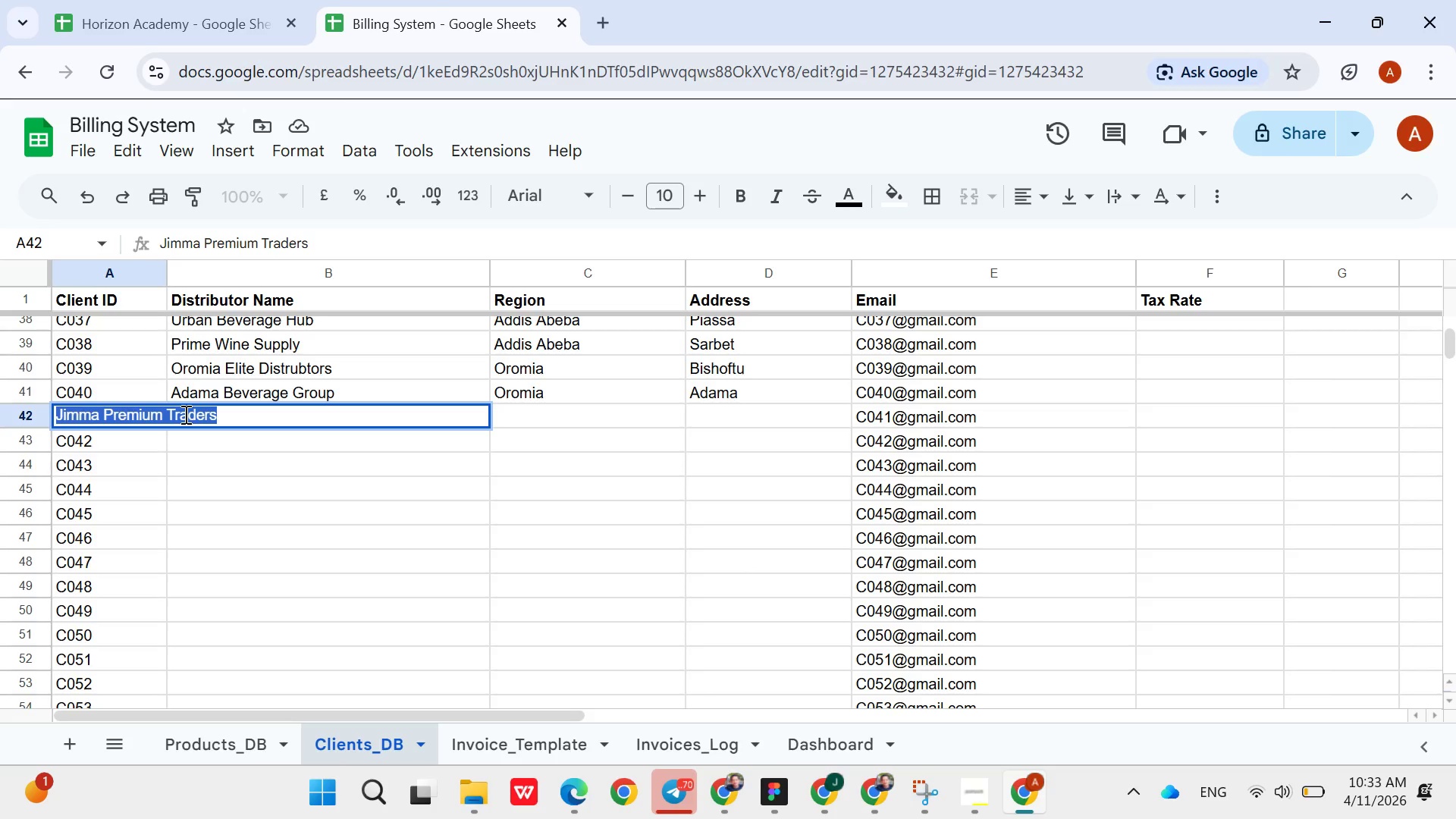 
triple_click([184, 414])
 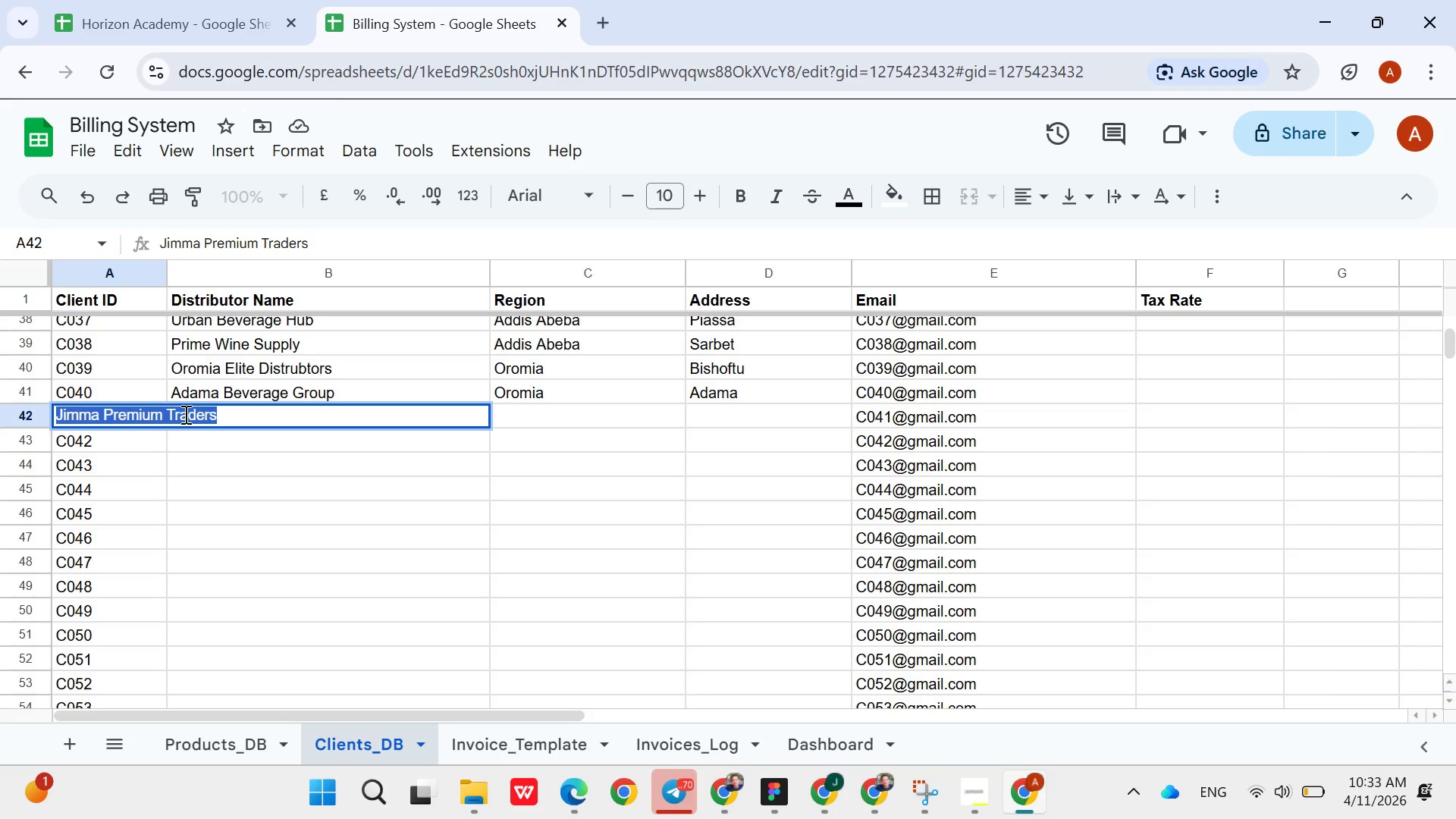 
key(Control+X)
 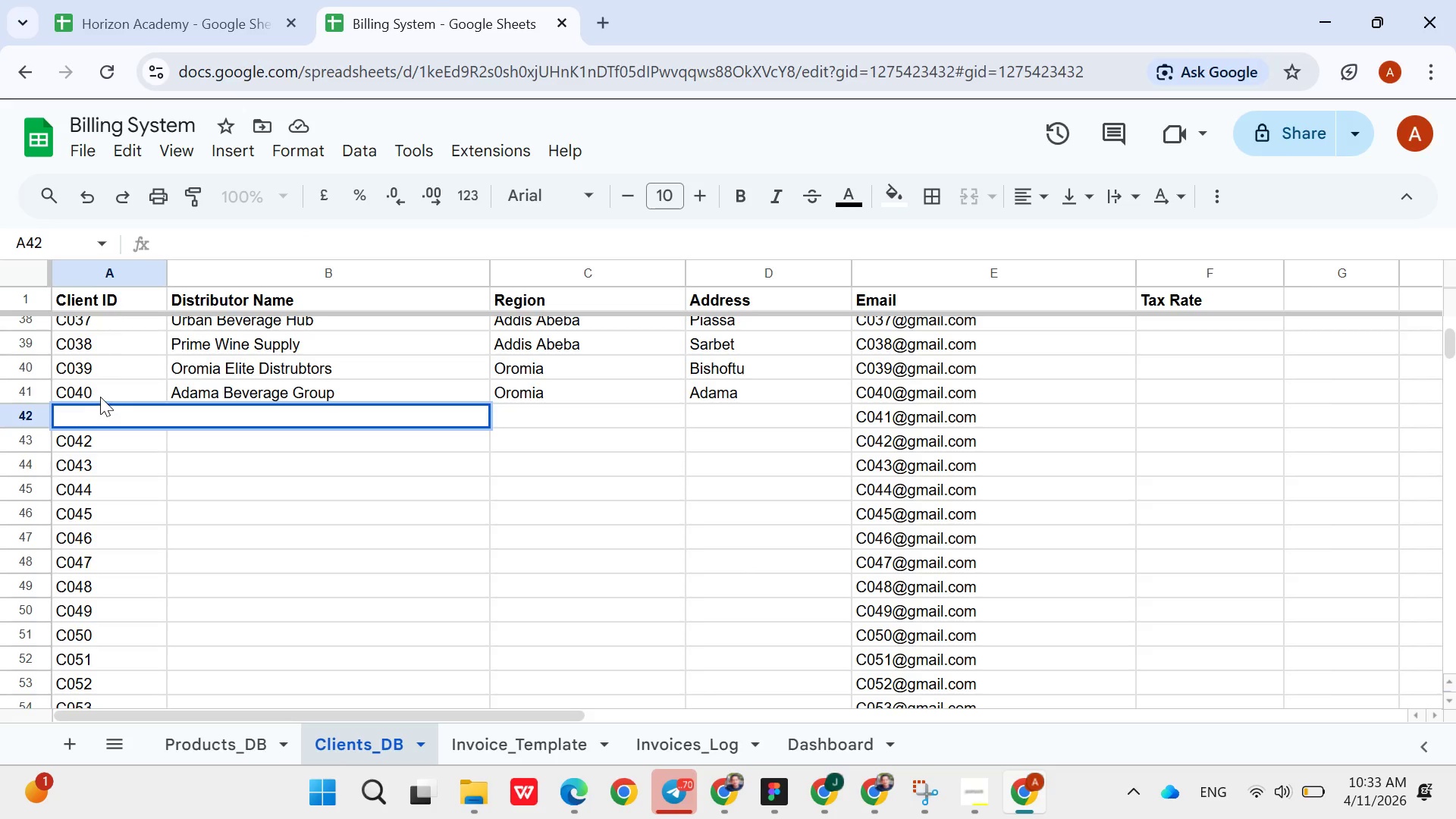 
left_click([101, 397])
 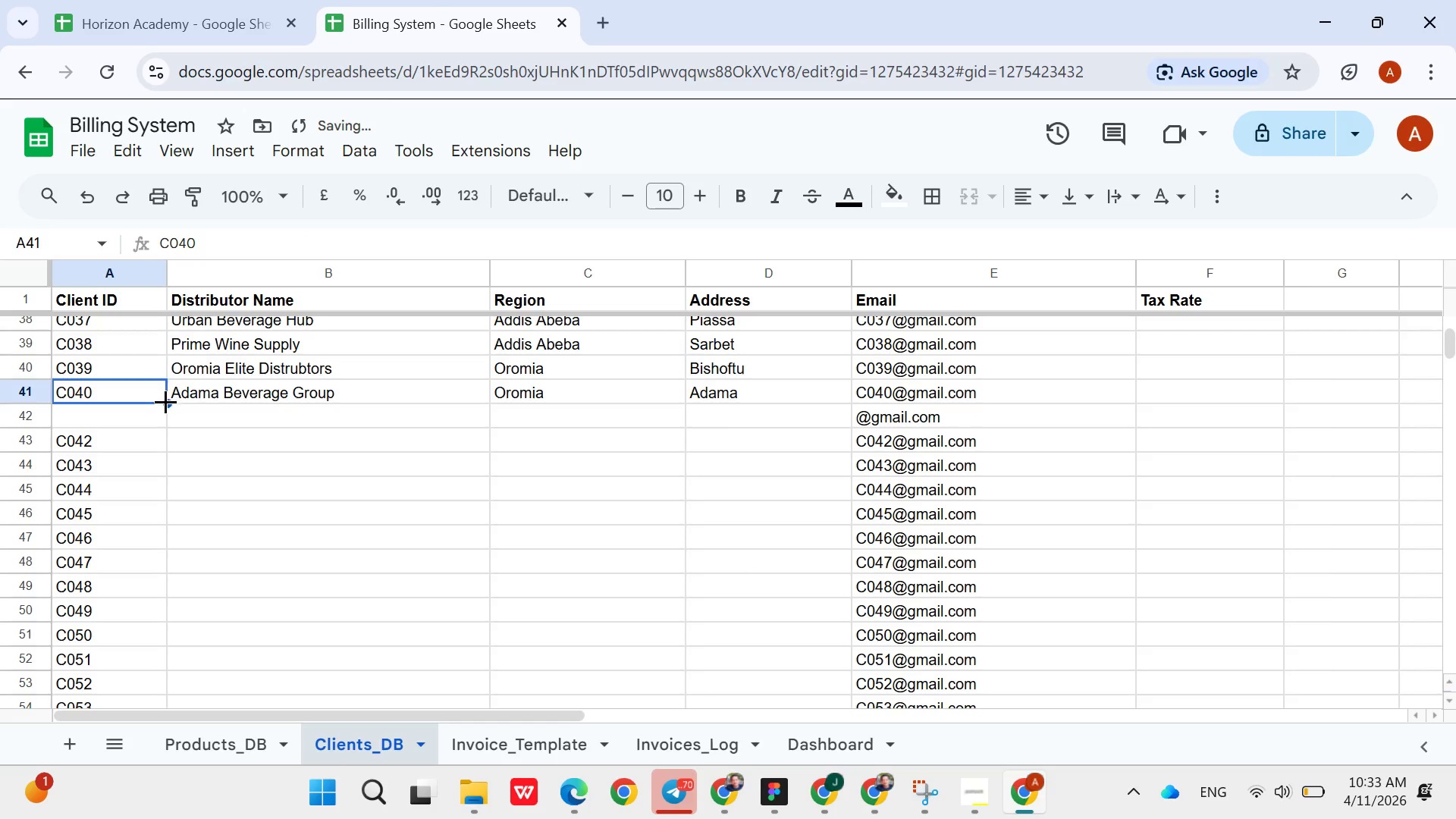 
left_click_drag(start_coordinate=[165, 401], to_coordinate=[163, 413])
 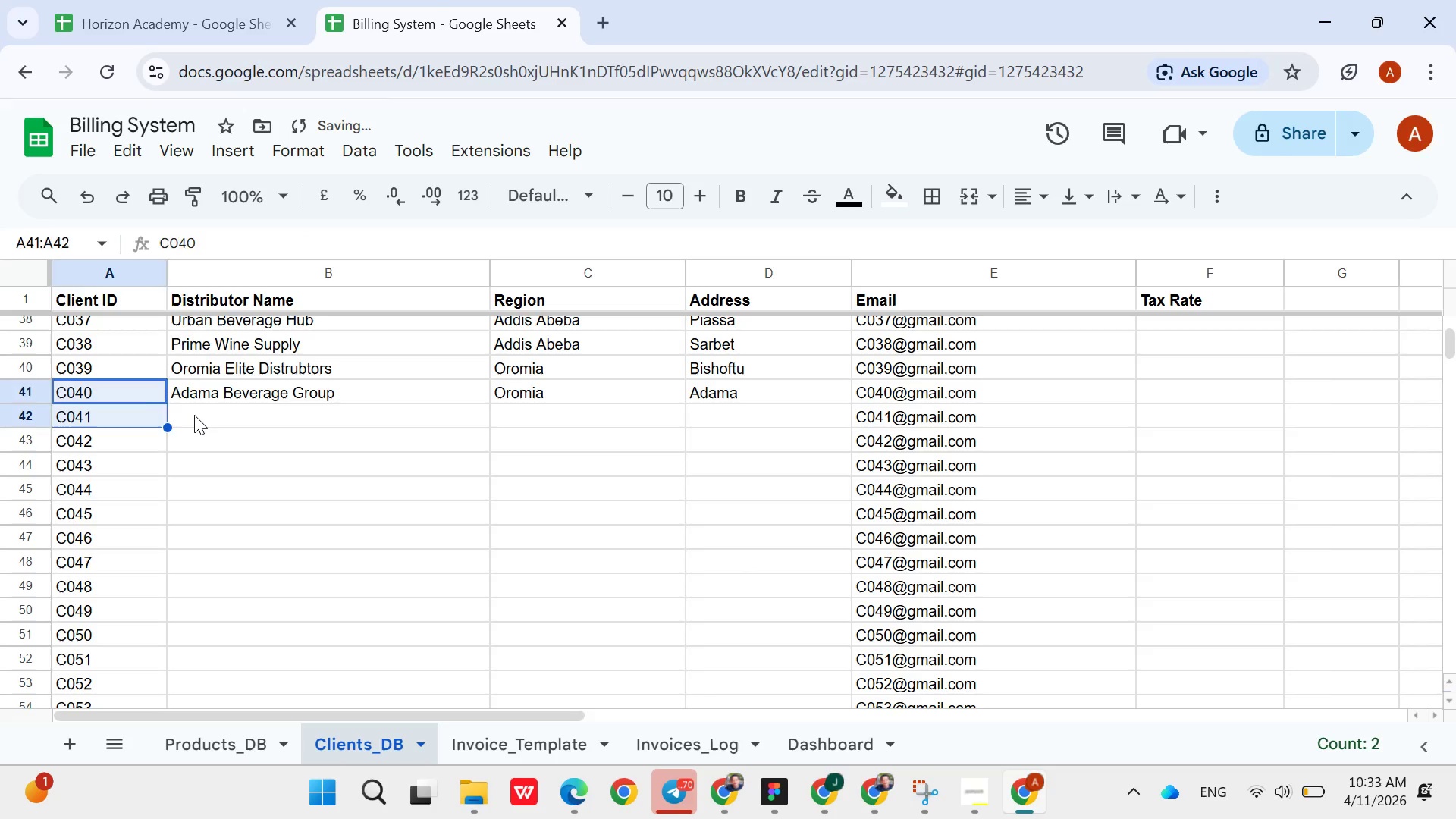 
left_click([194, 415])
 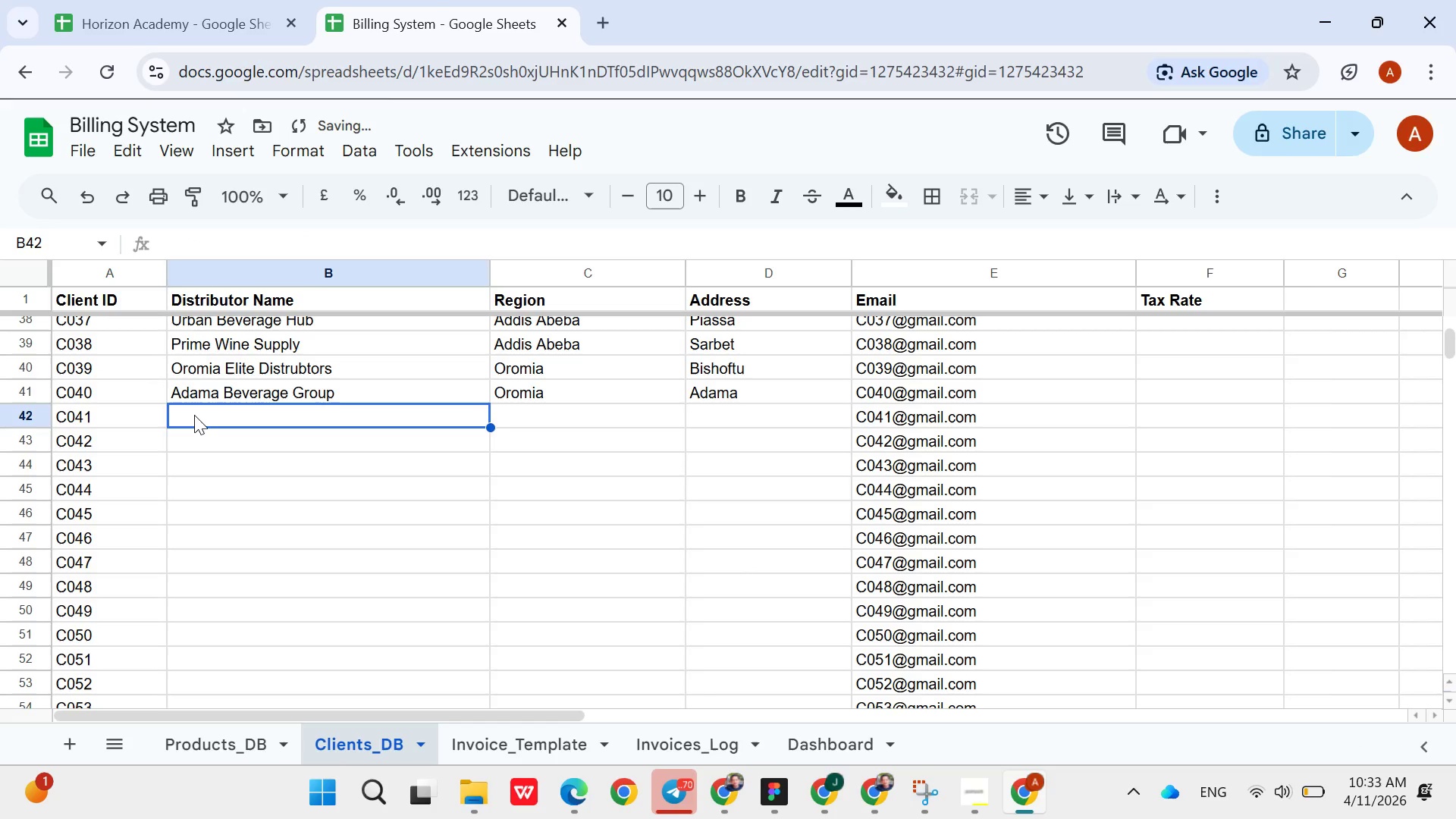 
key(Control+V)
 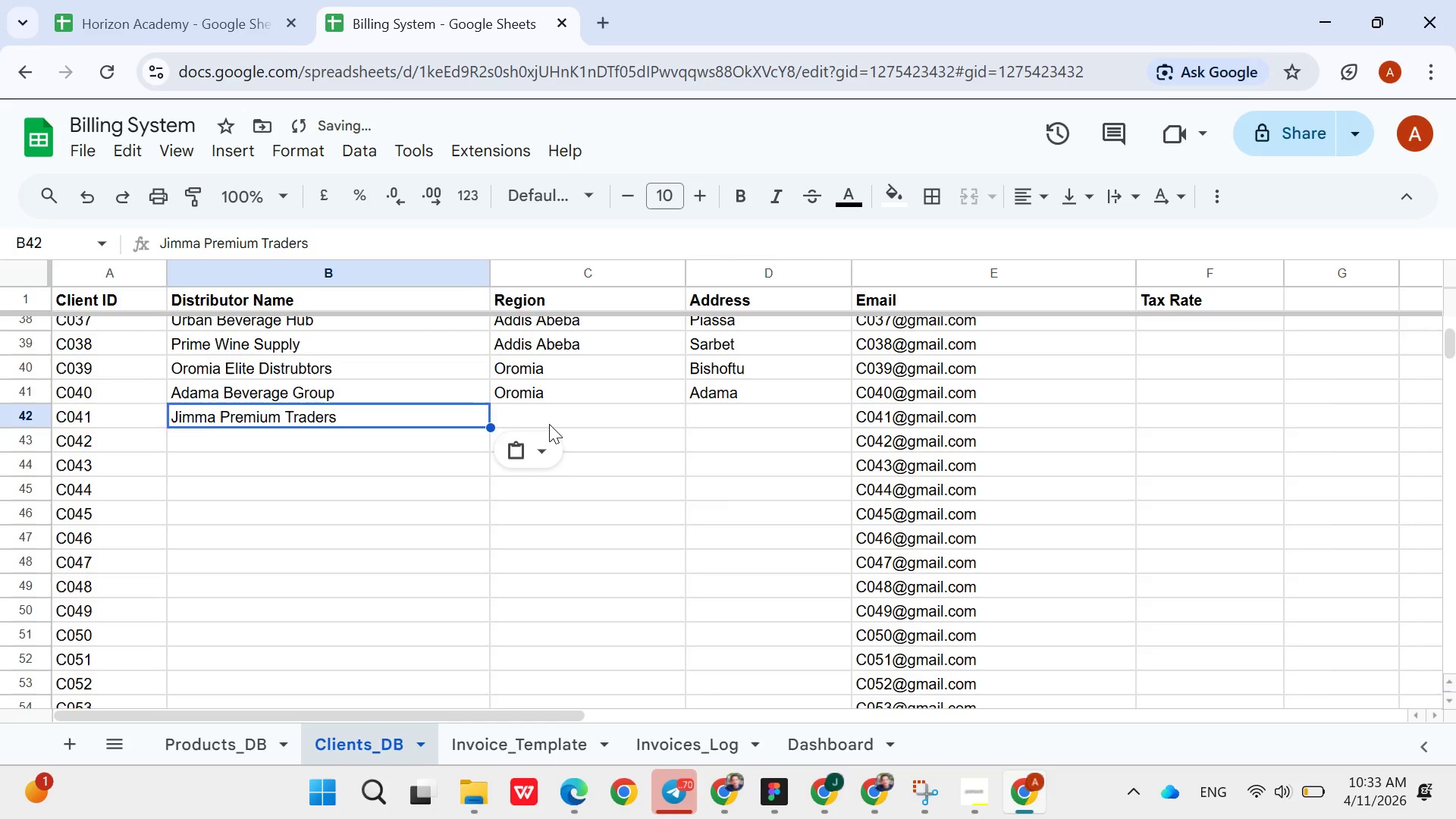 
left_click([549, 424])
 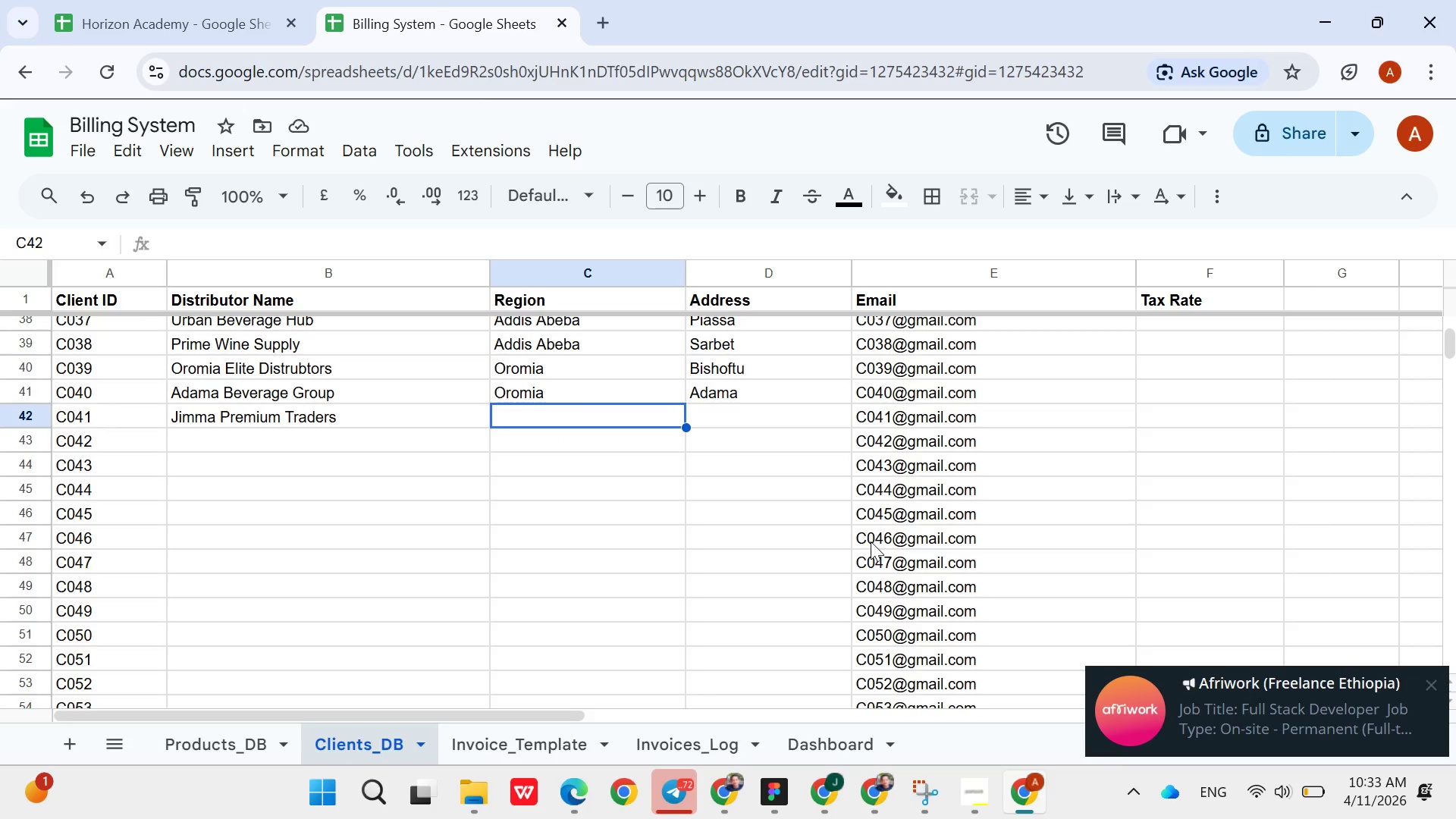 
wait(6.59)
 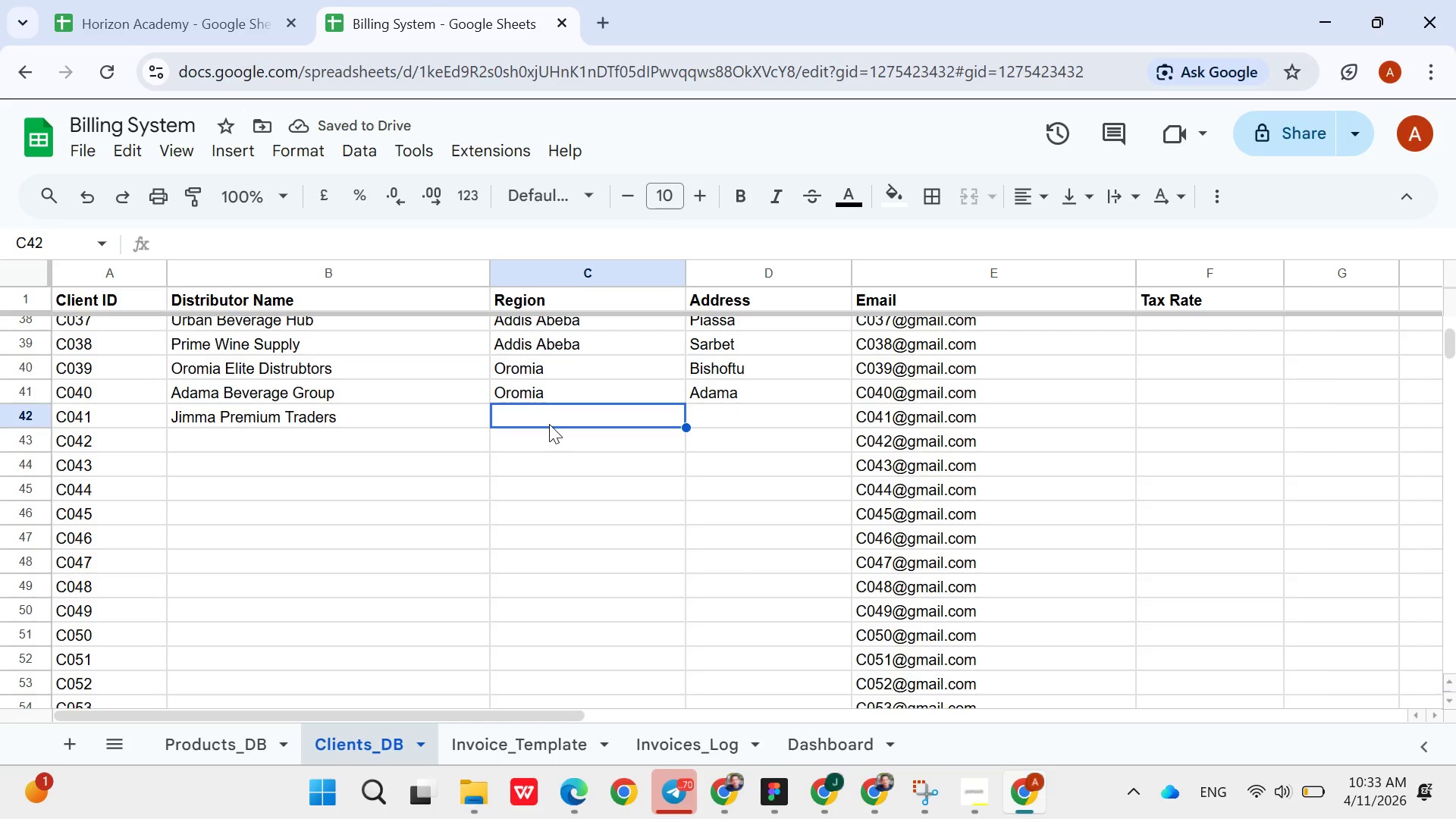 
left_click([1310, 551])
 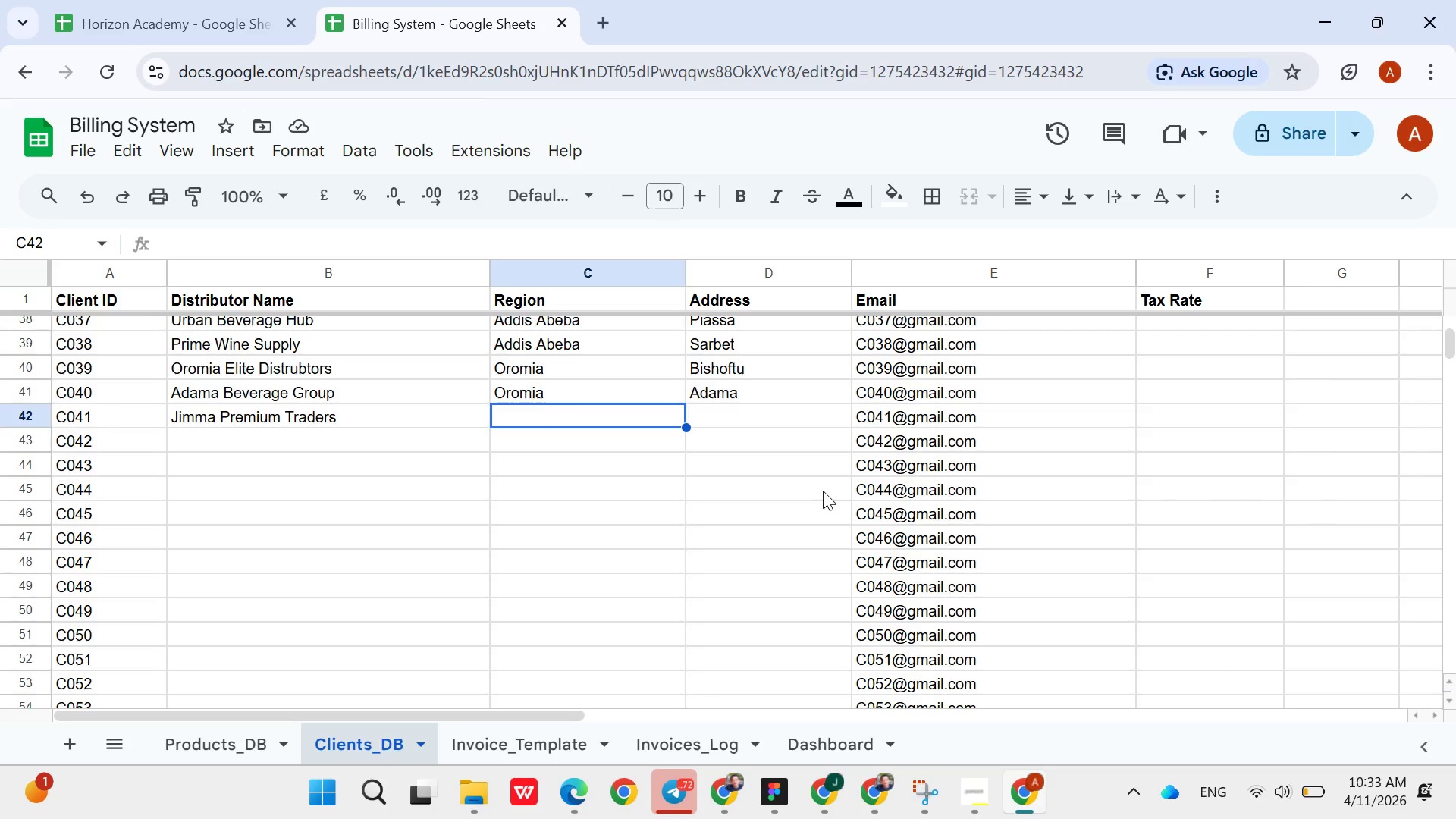 
wait(7.0)
 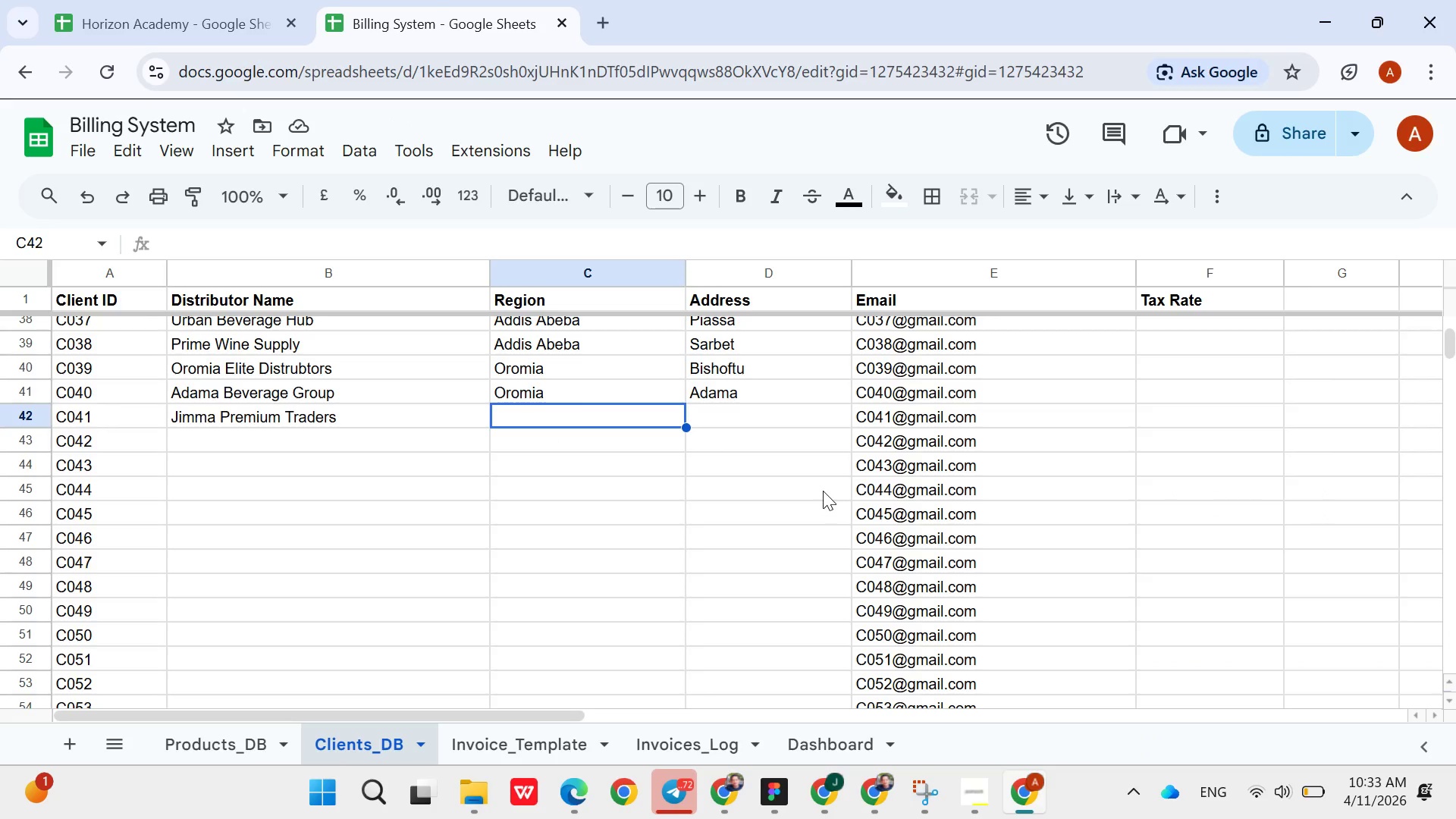 
type(Orom)
 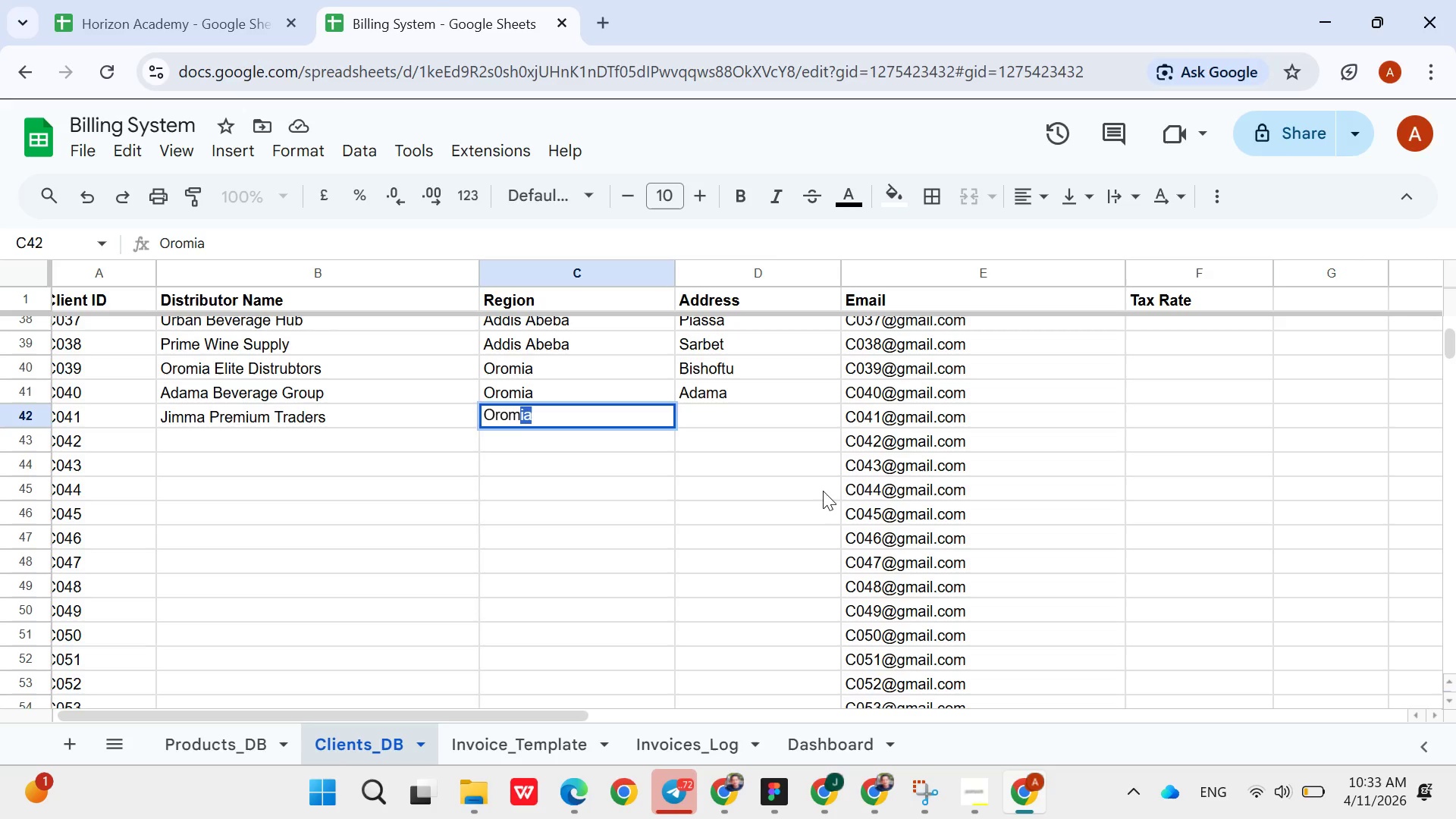 
key(ArrowRight)
 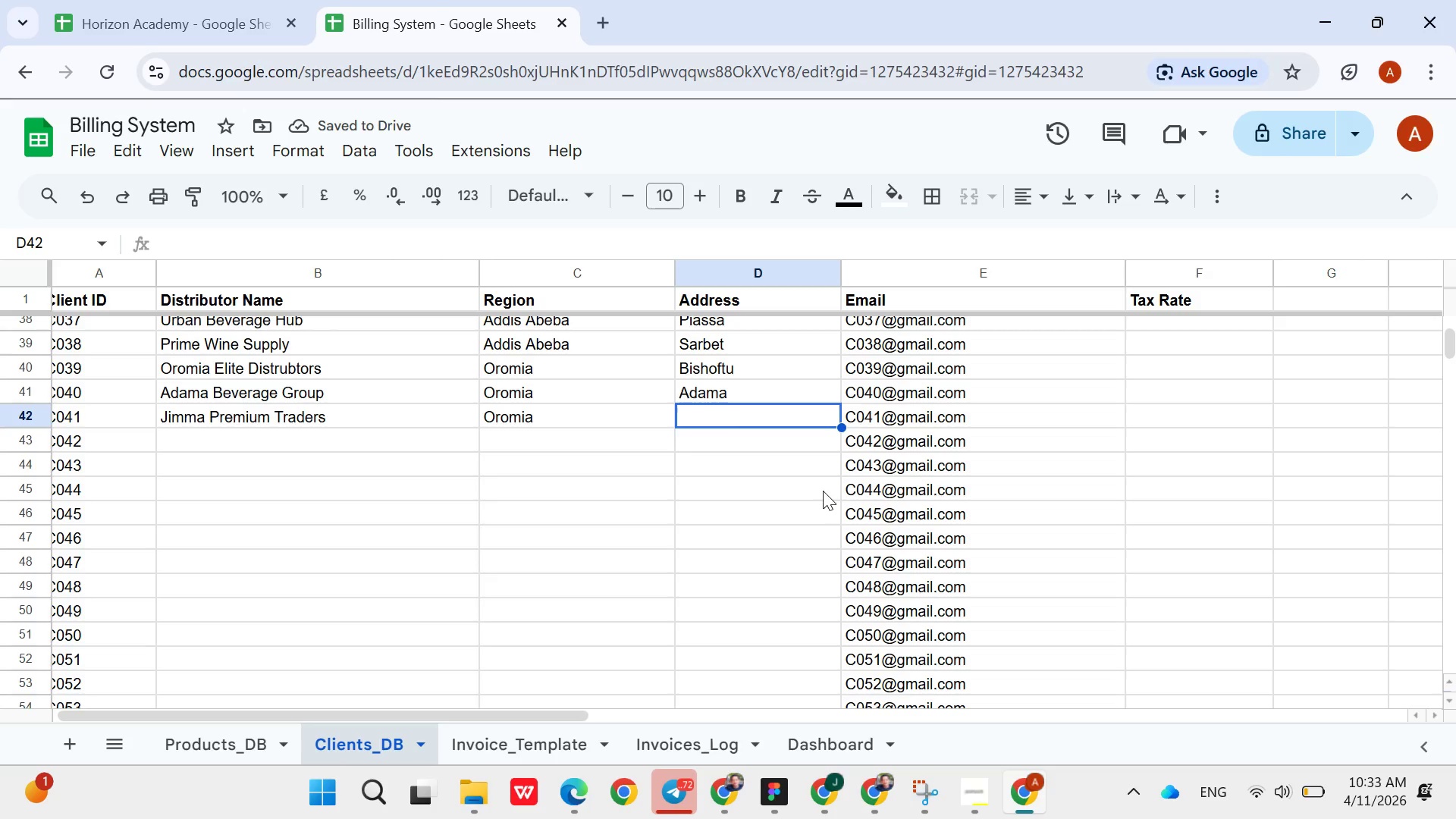 
hold_key(key=ShiftLeft, duration=0.69)
 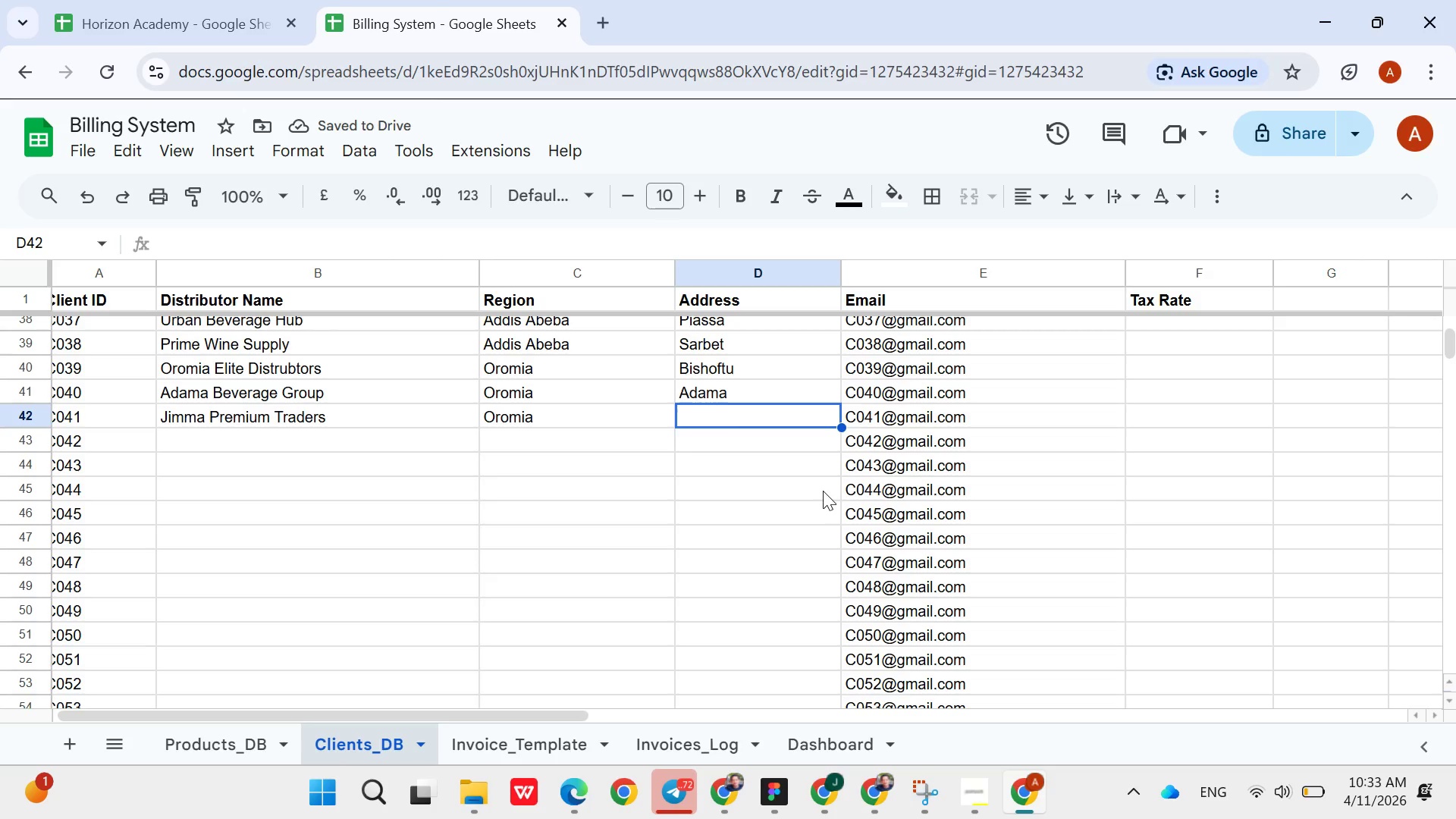 
type(JImma)
 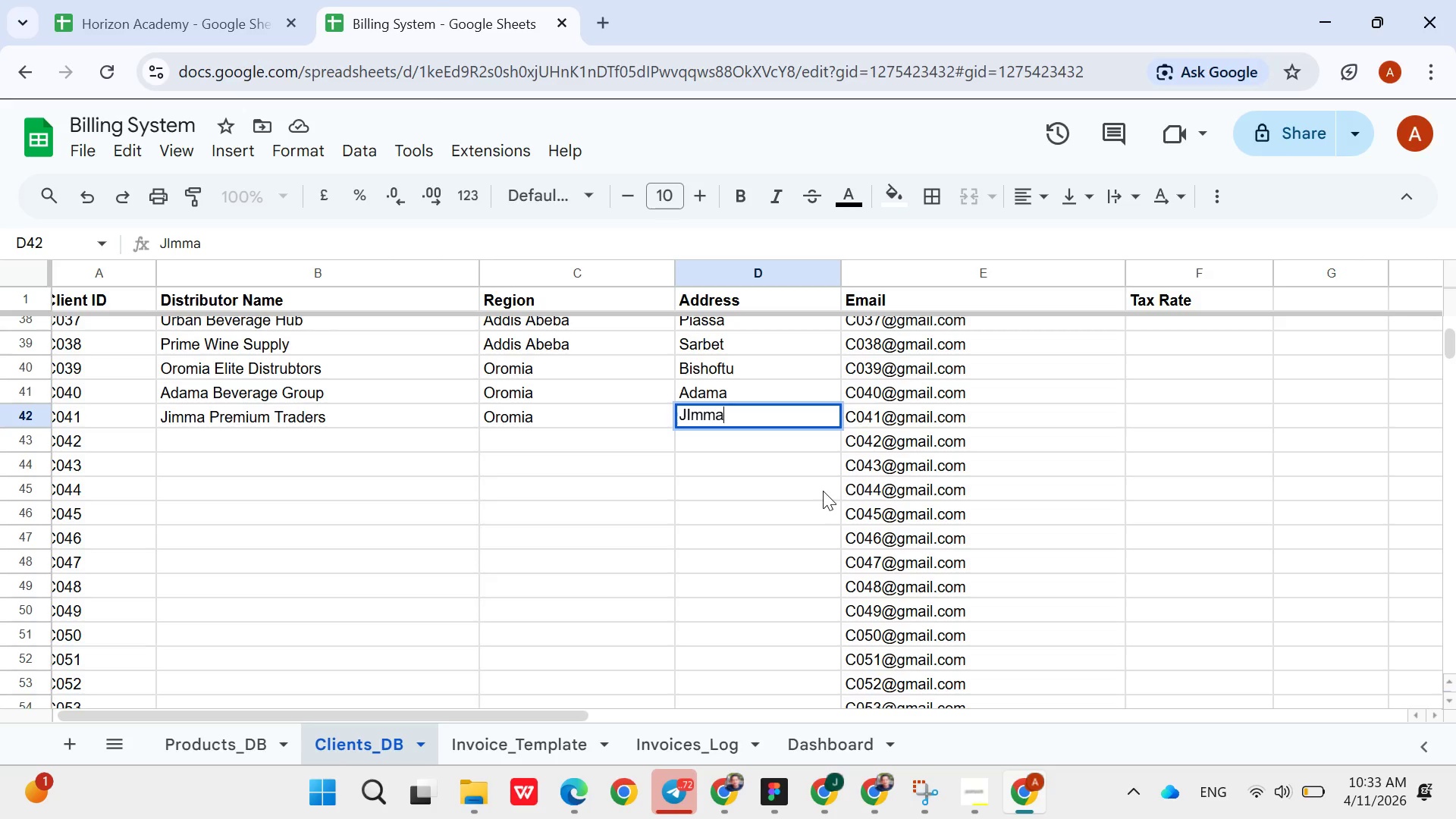 
key(ArrowDown)
 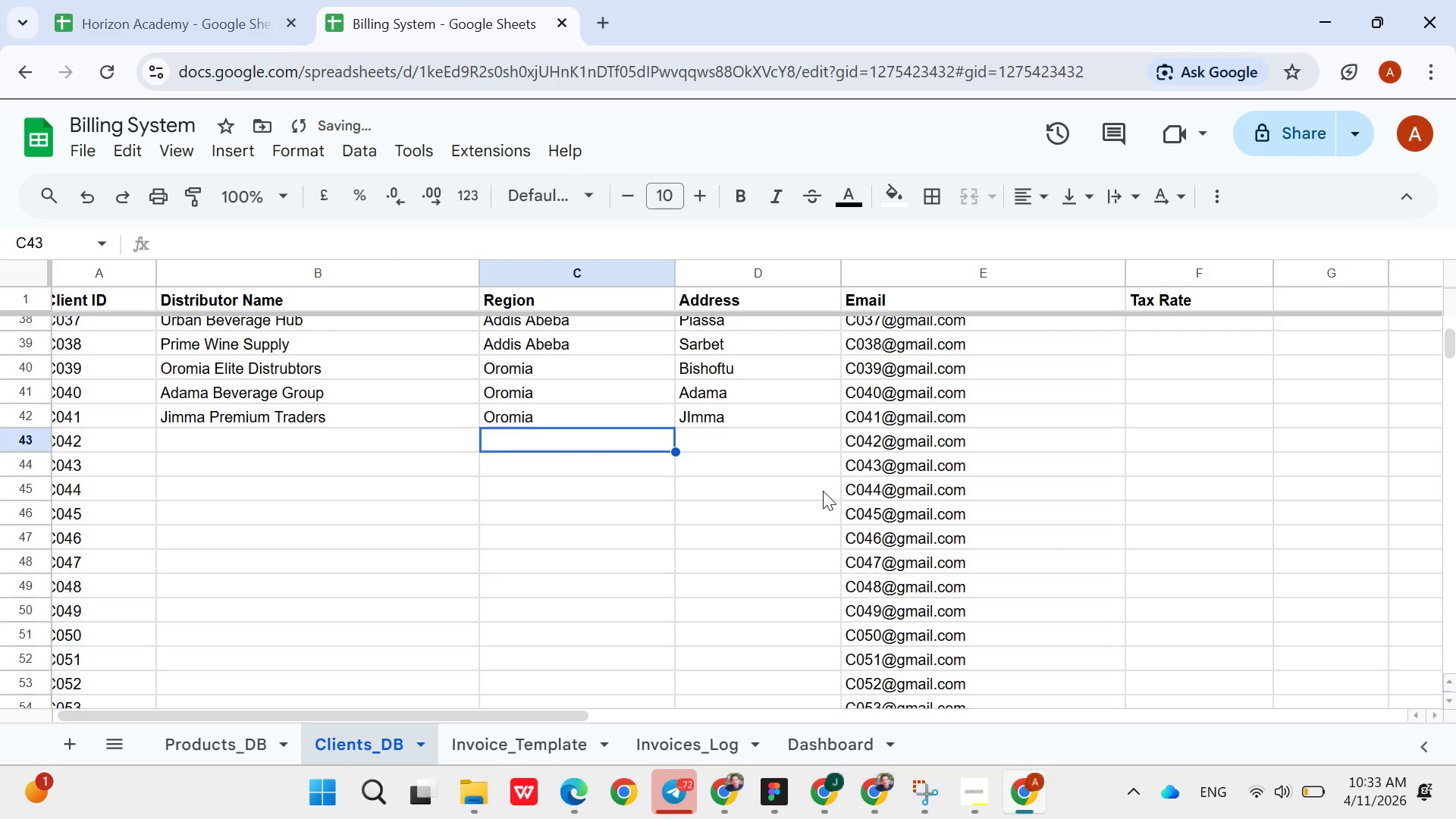 
hold_key(key=ArrowLeft, duration=0.72)
 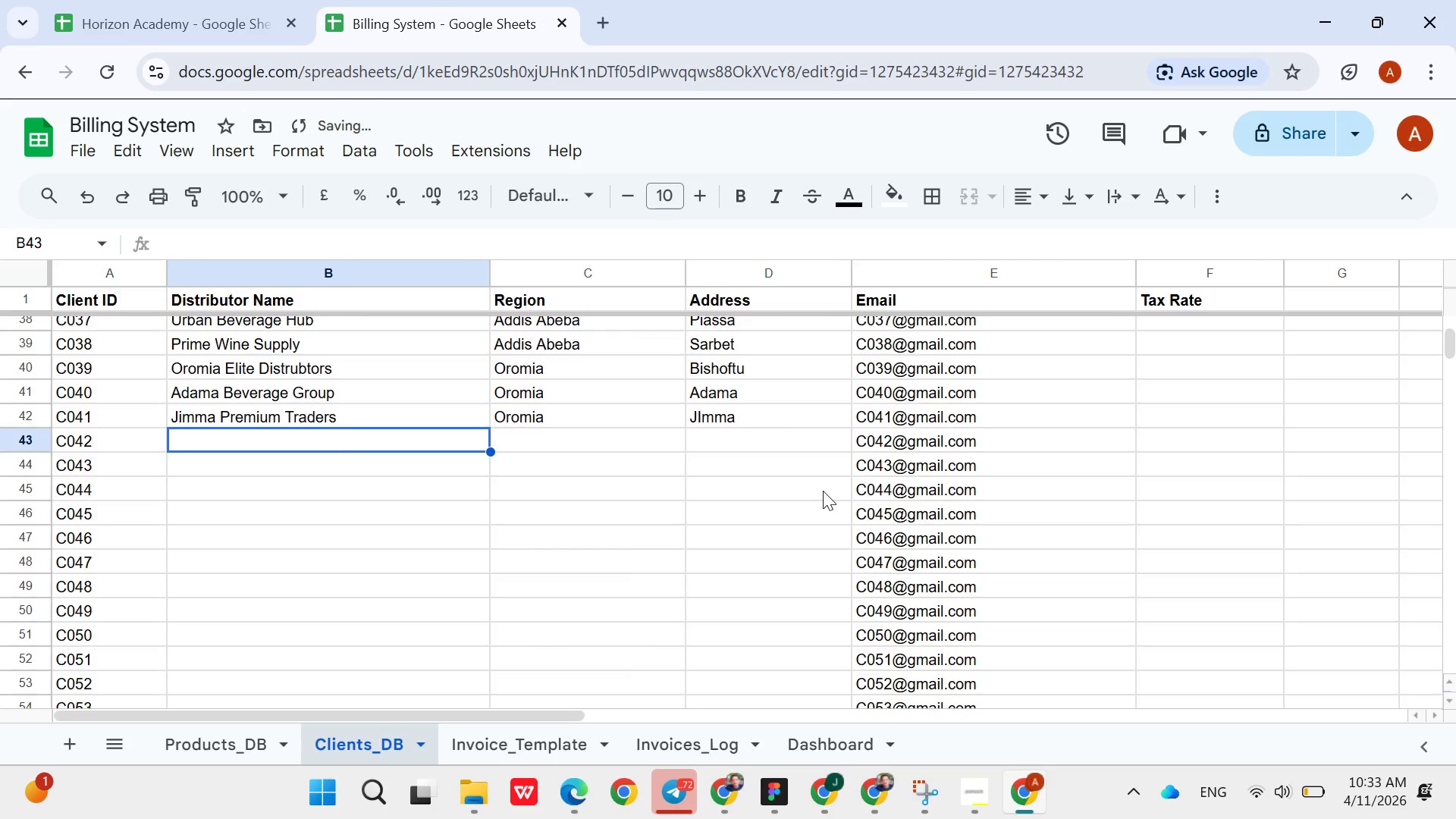 
key(ArrowRight)
 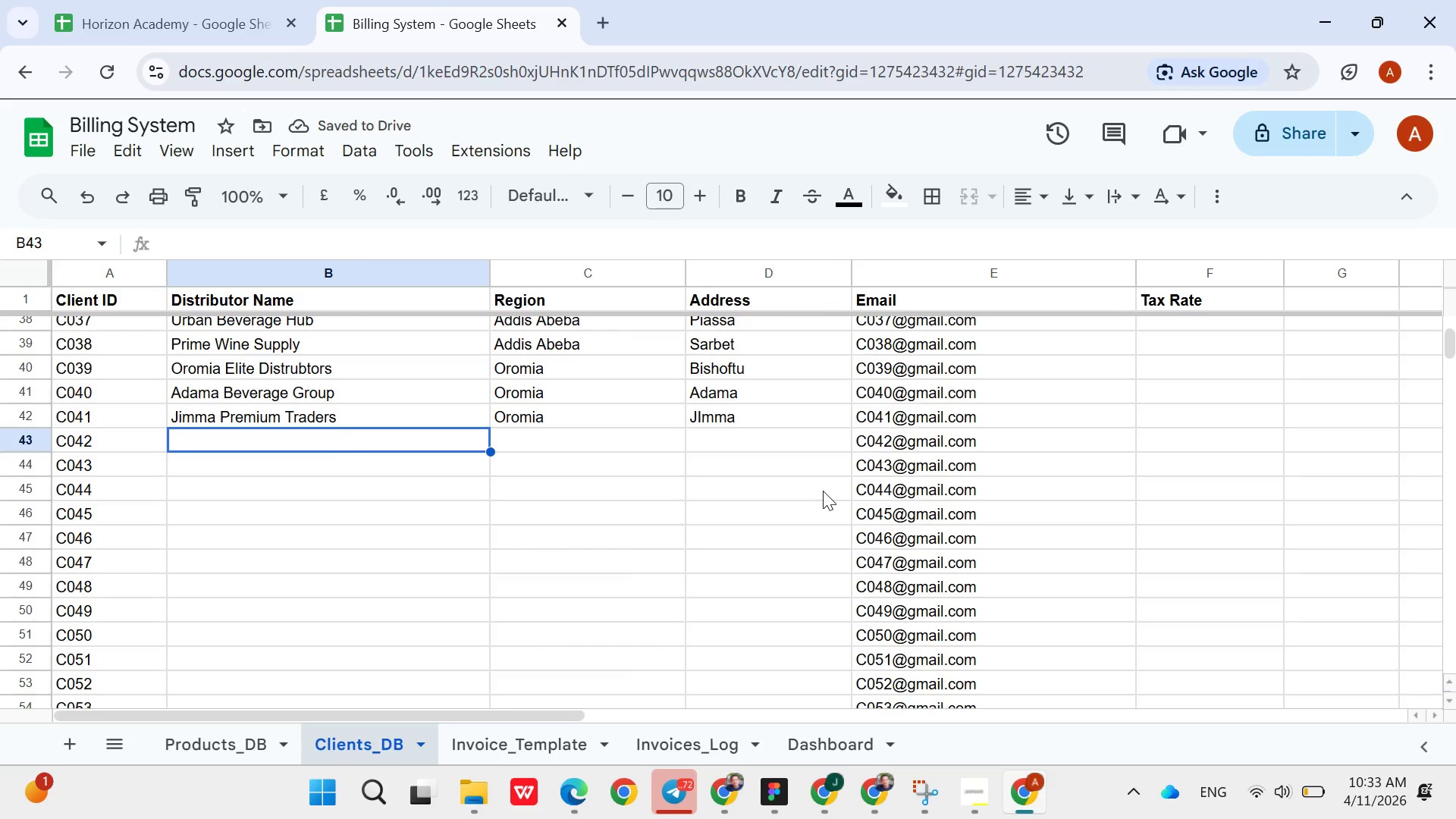 
type(Nekemte S)
 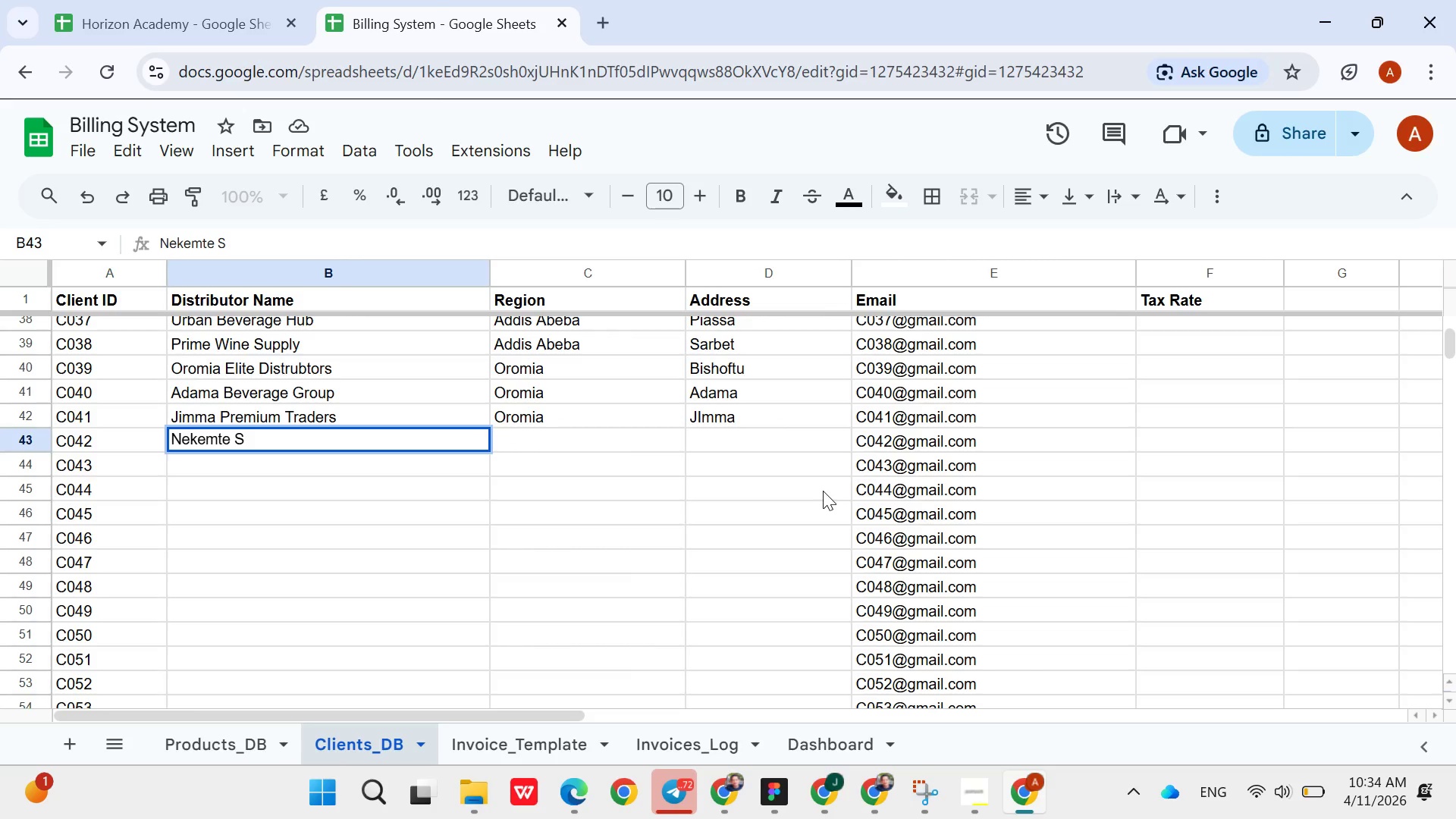 
type(upply Hub)
 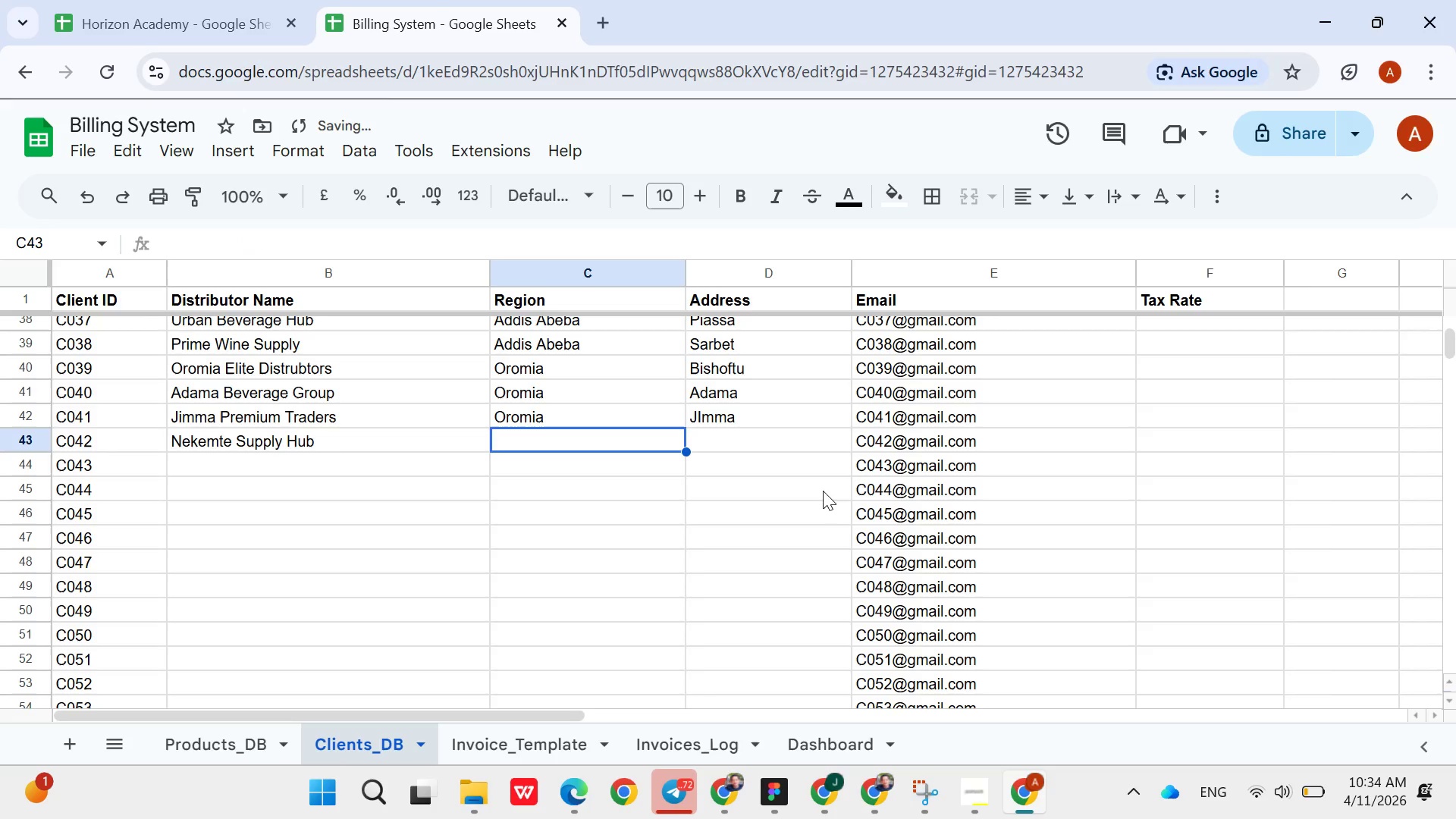 
 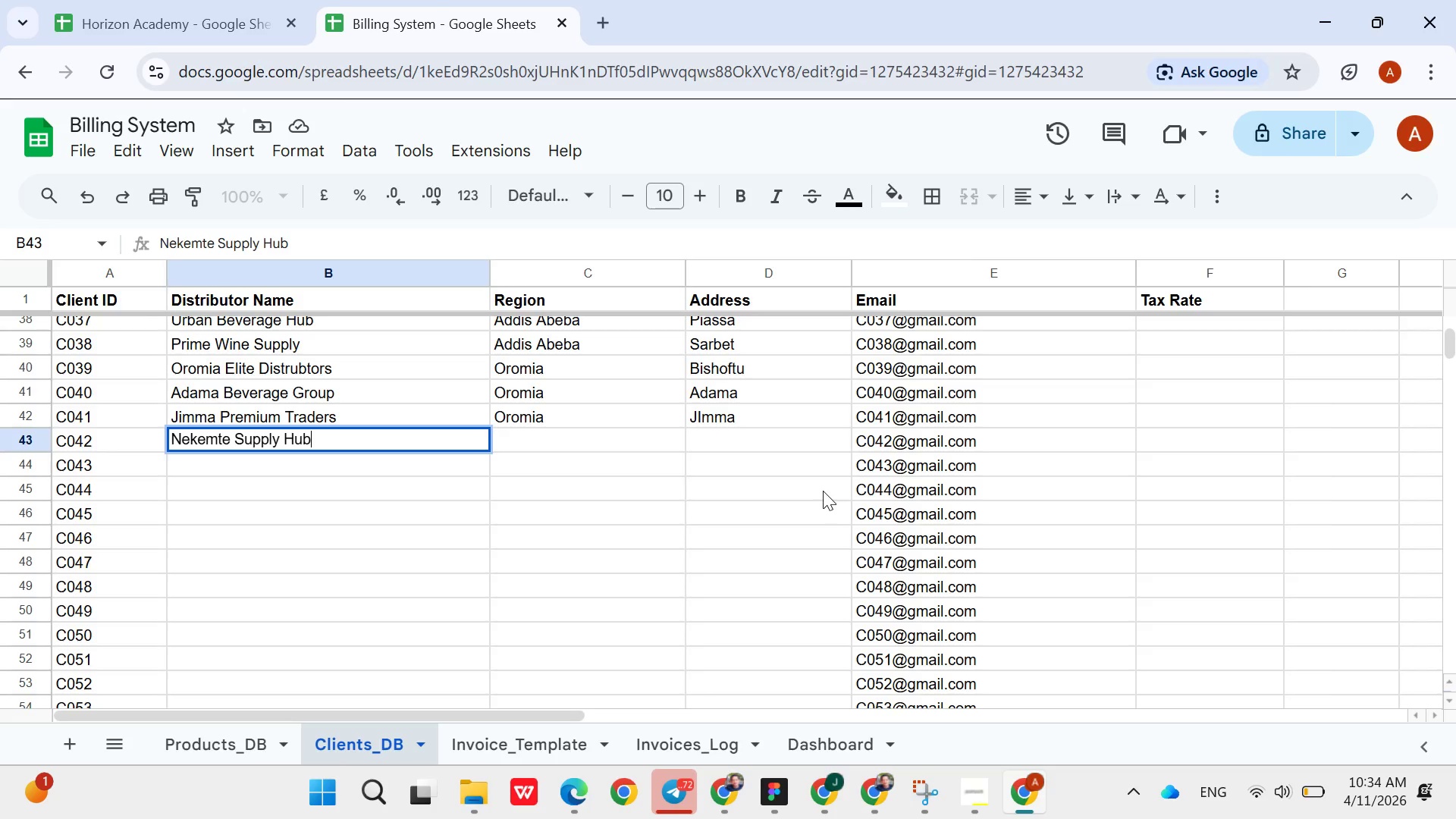 
key(ArrowRight)
 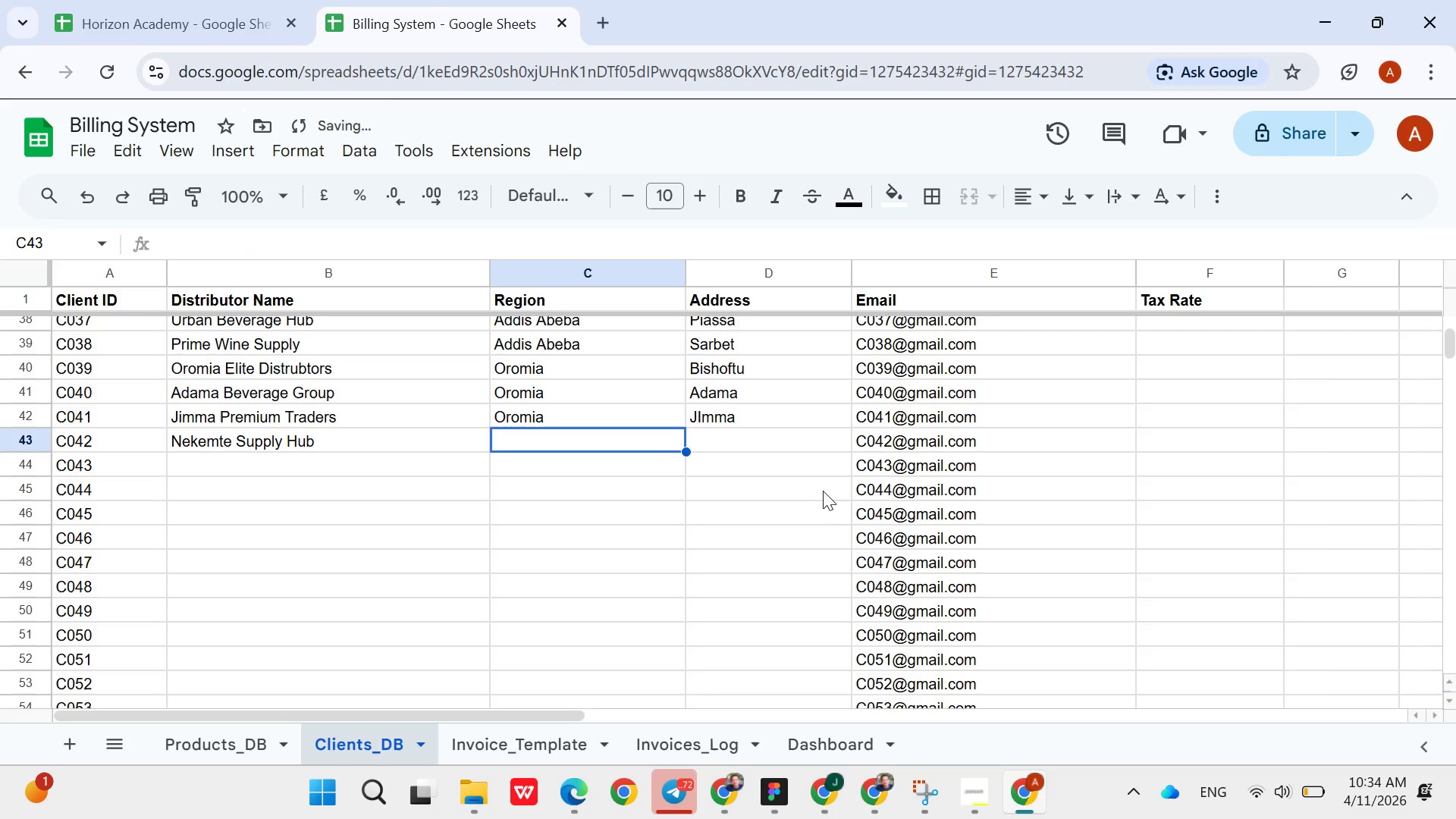 
type(Oro)
 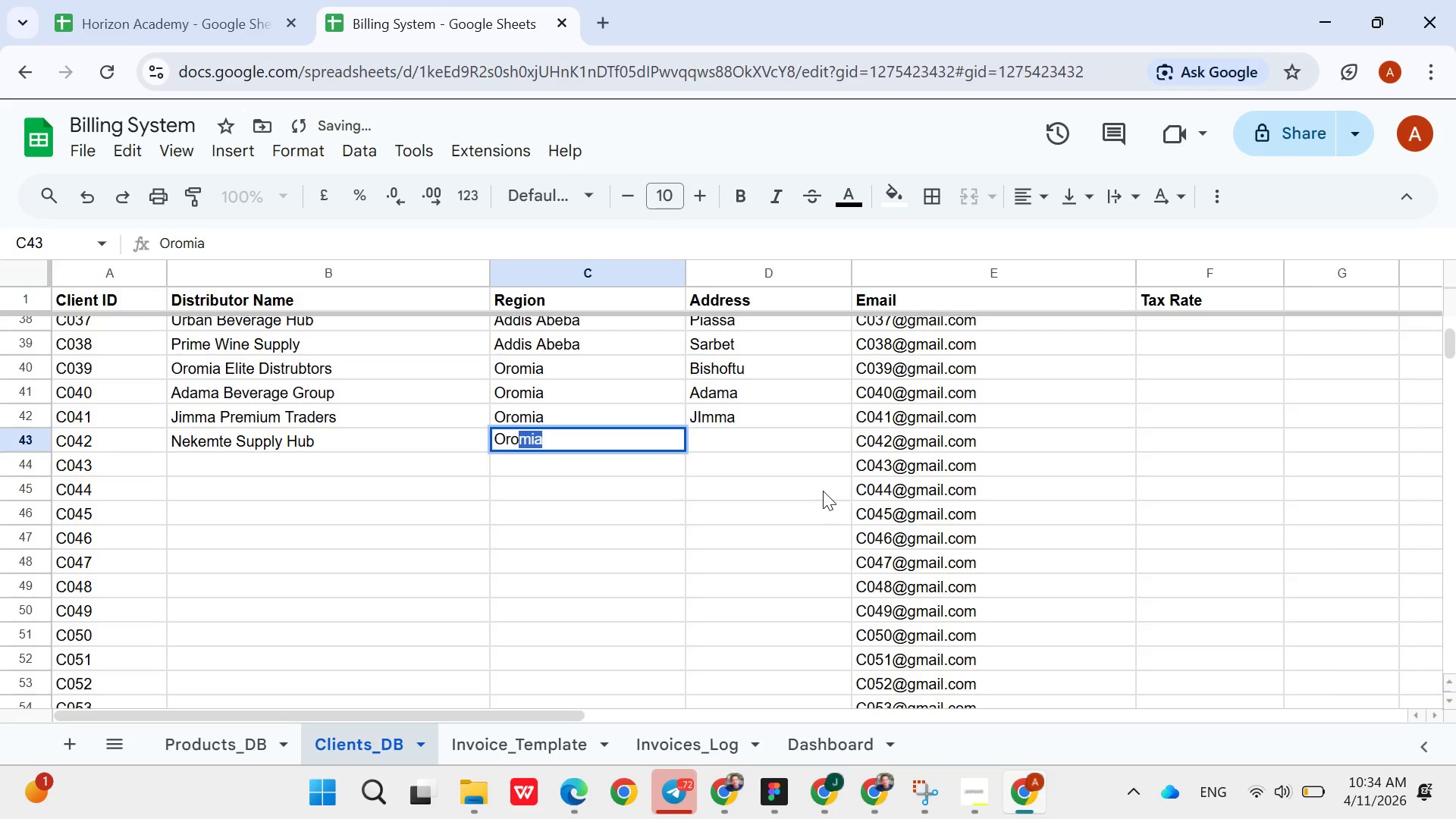 
key(ArrowRight)
 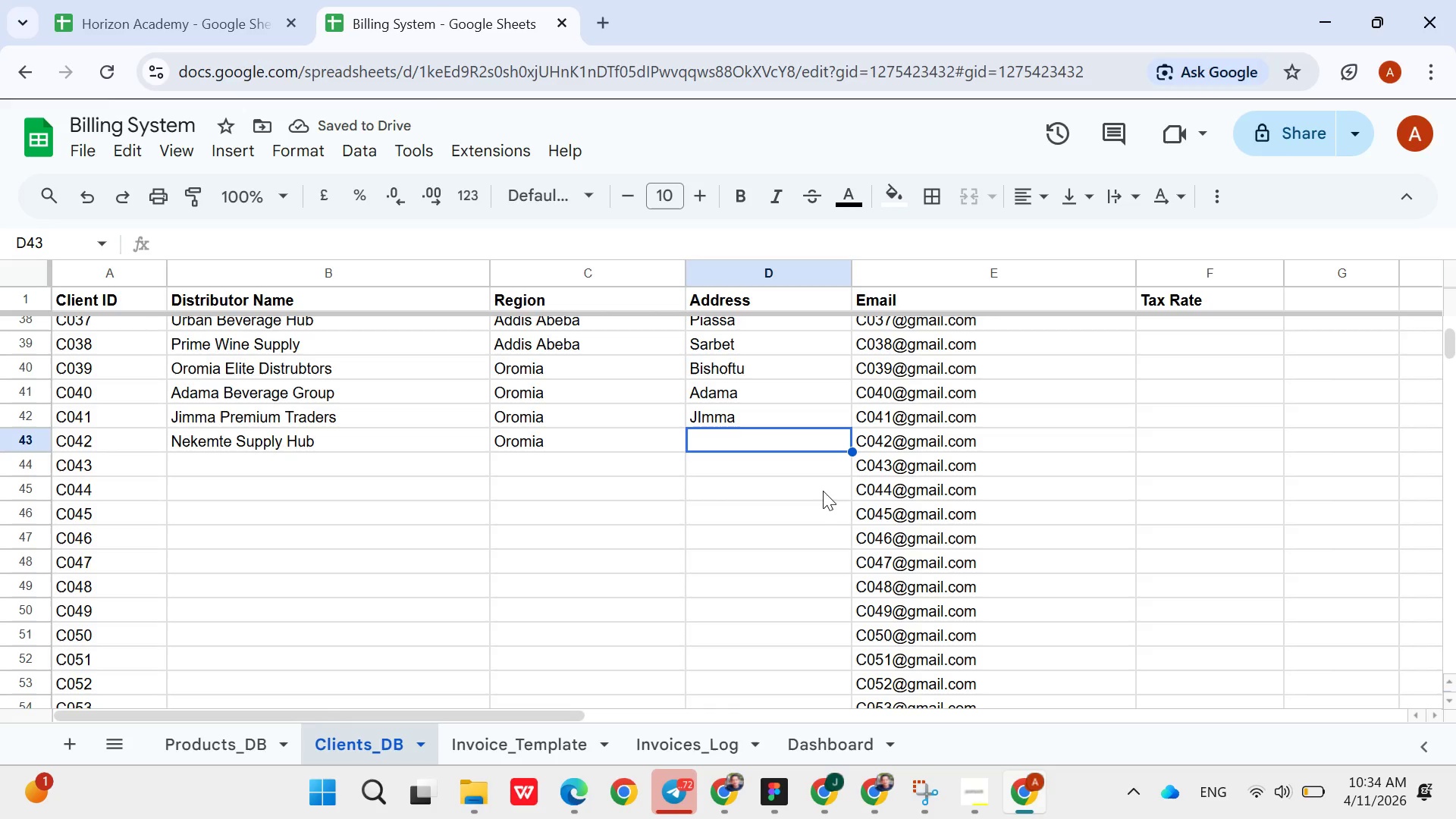 
type(Nekemte)
 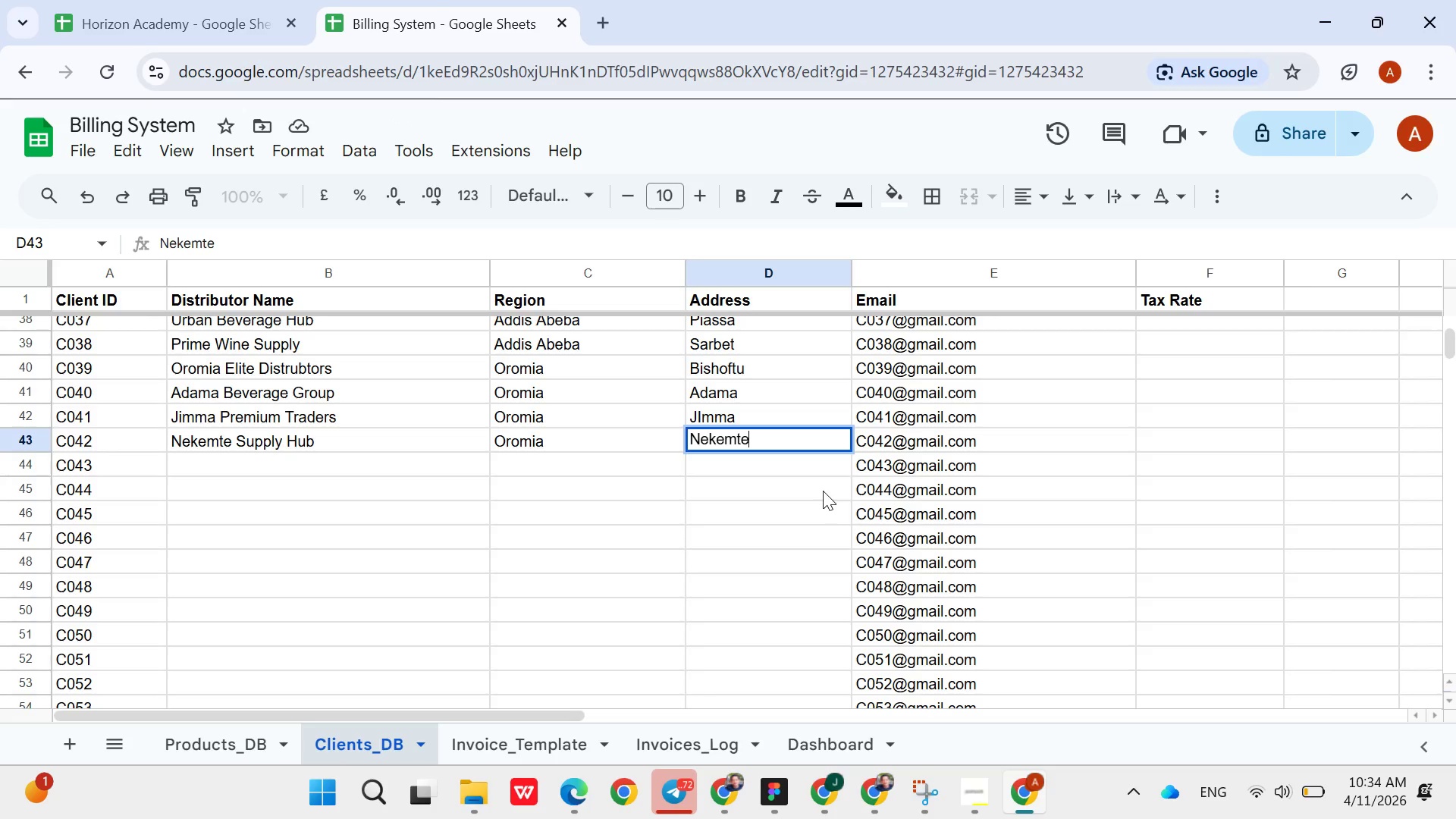 
key(ArrowDown)
 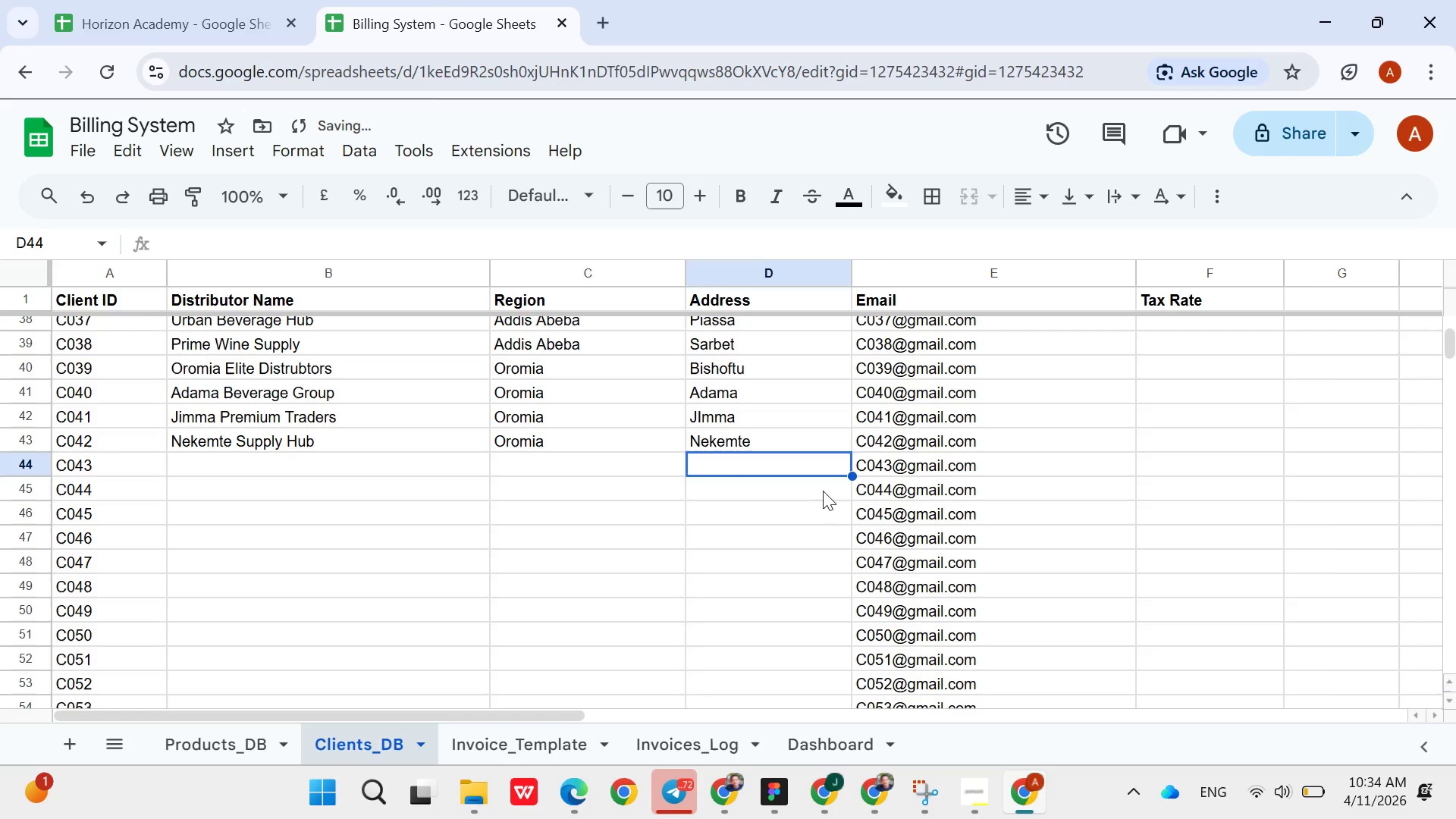 
hold_key(key=ArrowLeft, duration=0.69)
 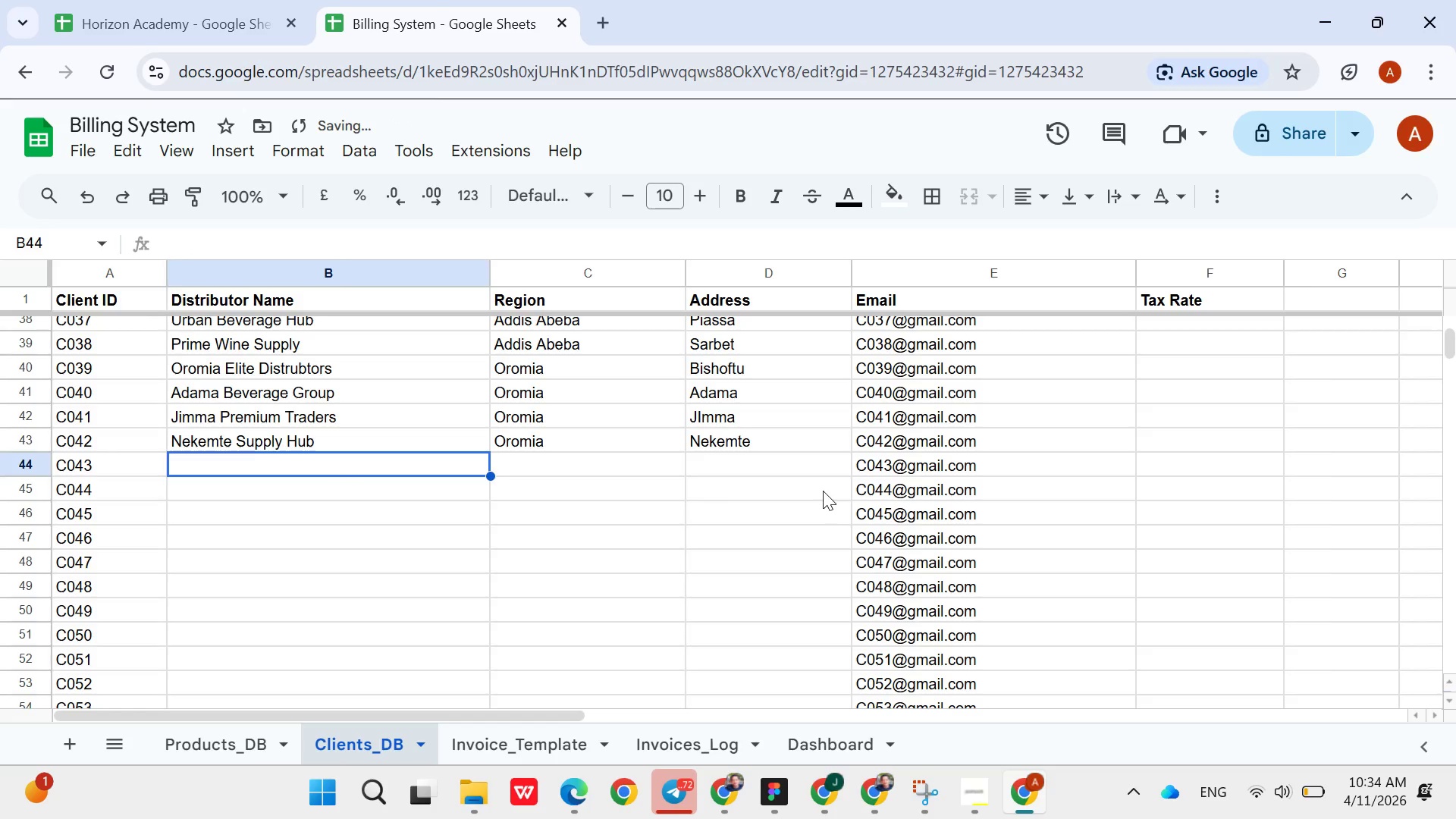 
key(ArrowRight)
 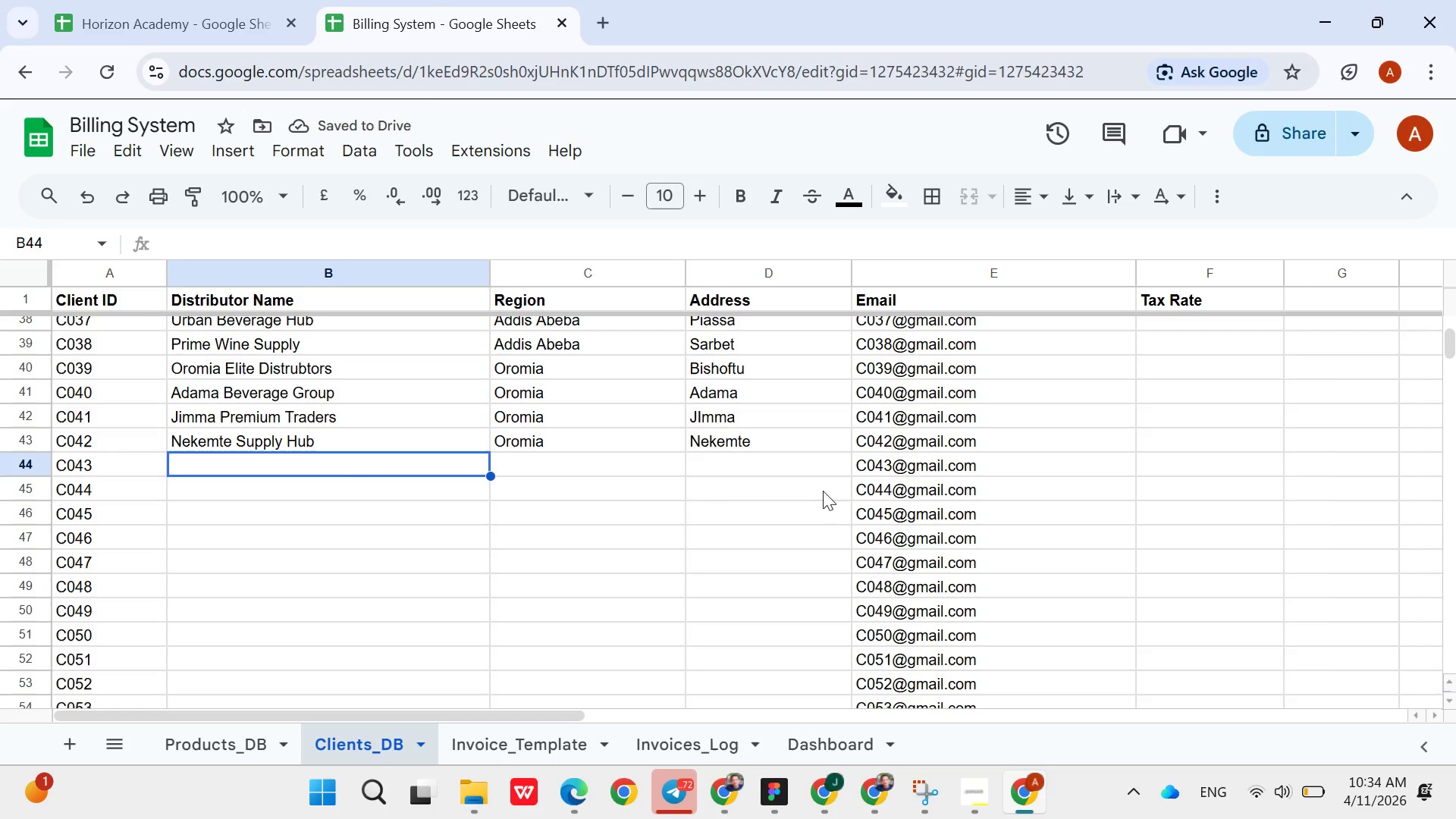 
type(M)
key(Backspace)
type(Amhara Elite Wines)
 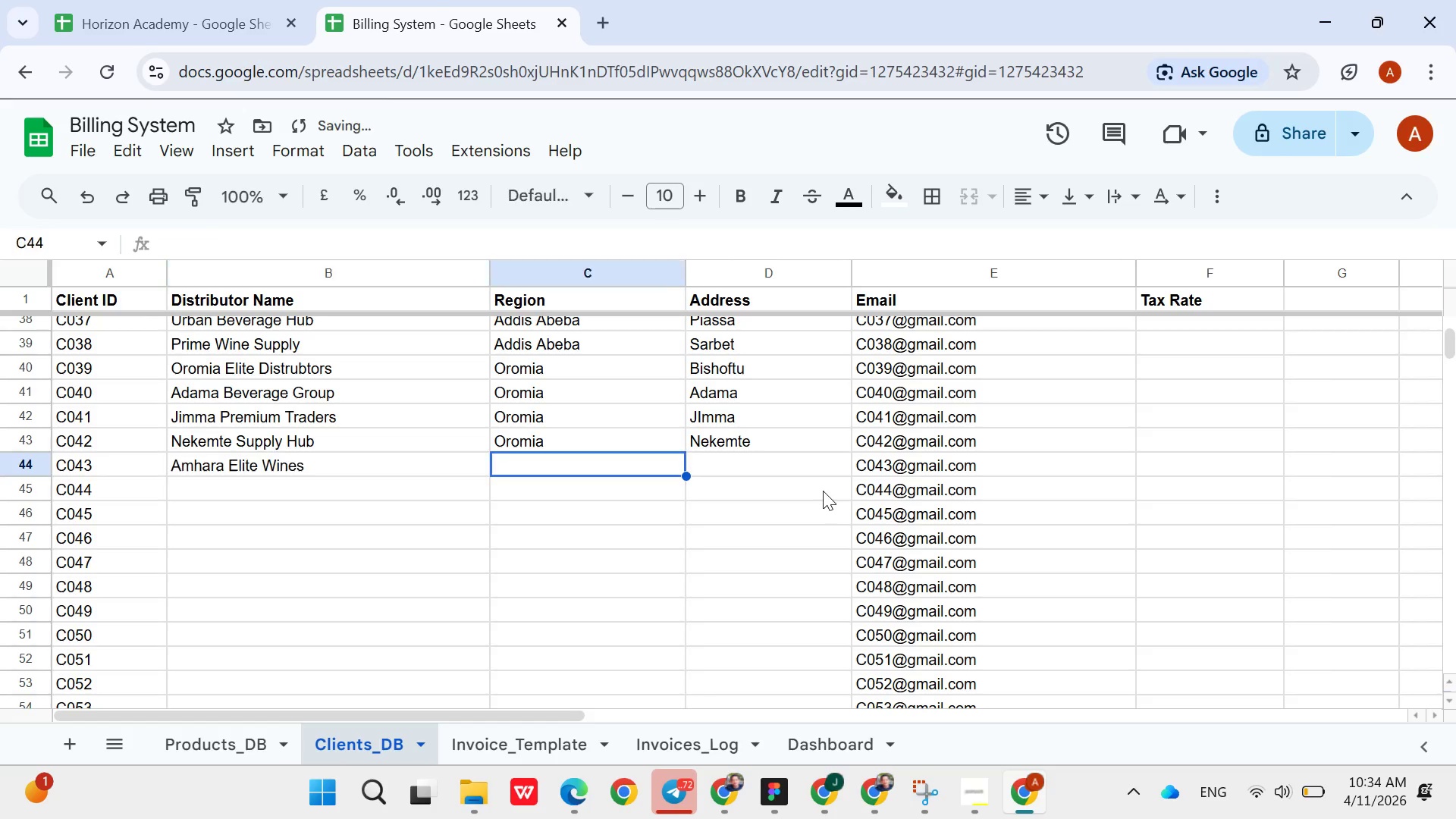 
 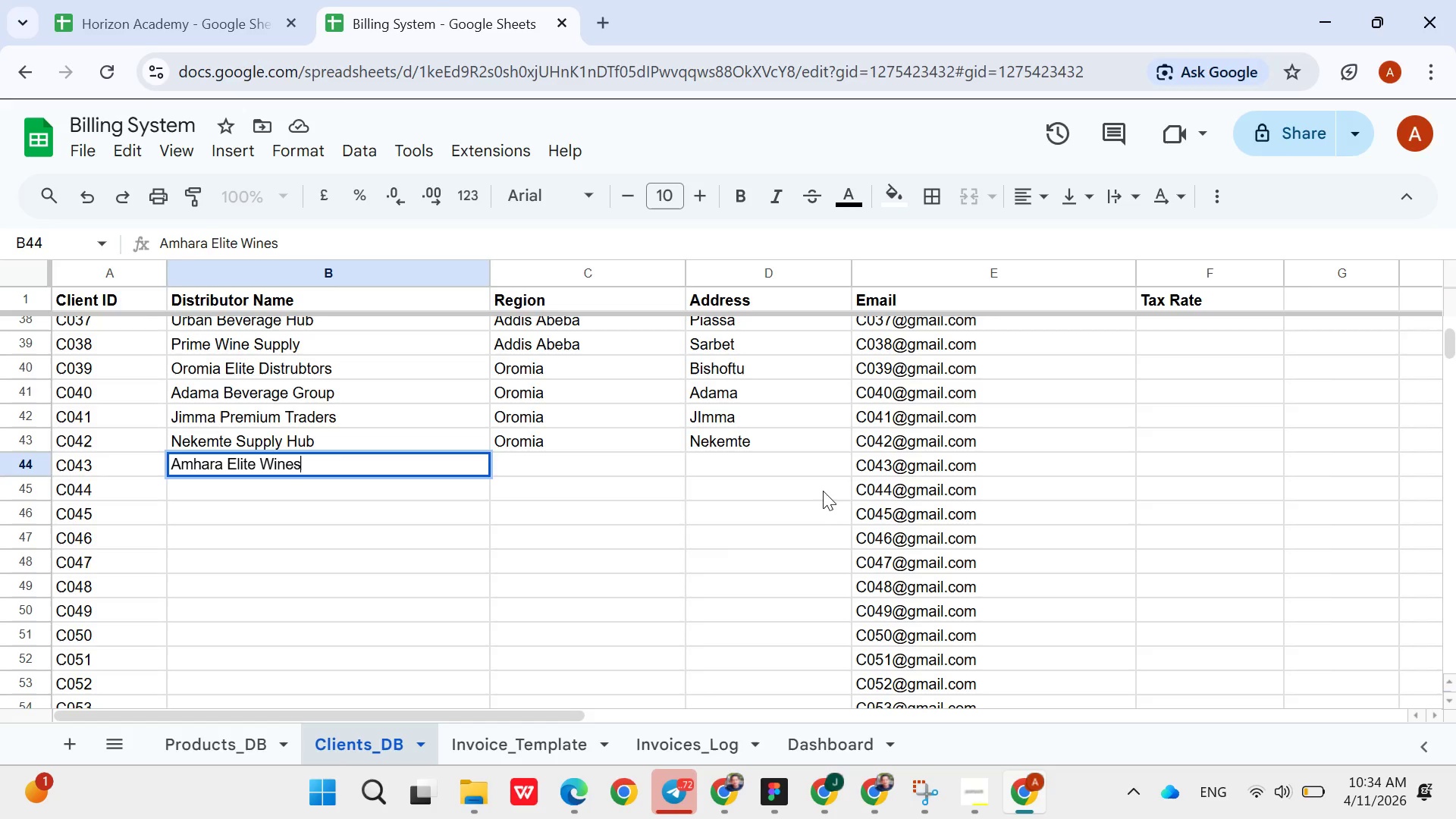 
key(ArrowRight)
 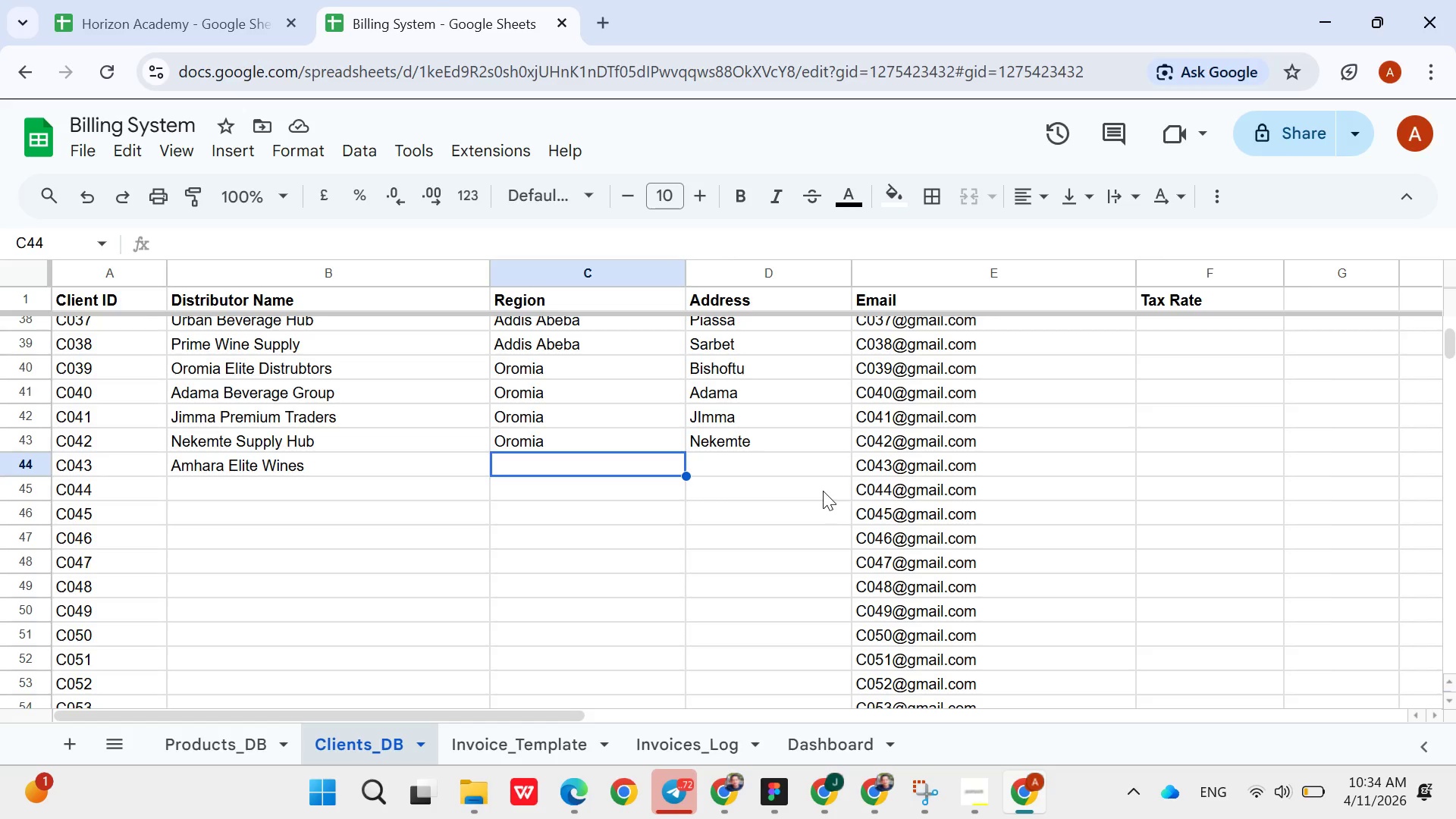 
wait(21.0)
 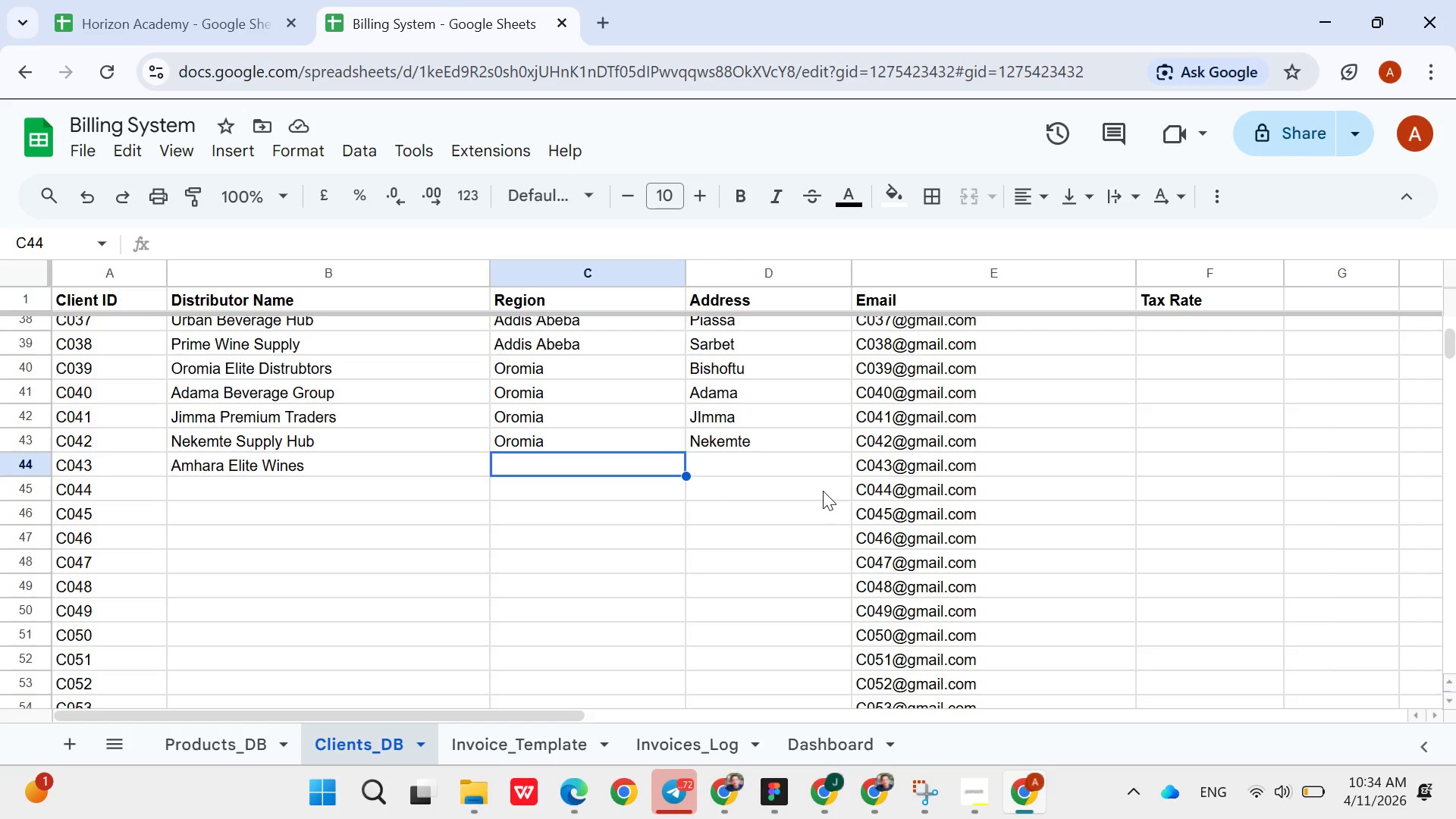 
type(Am)
 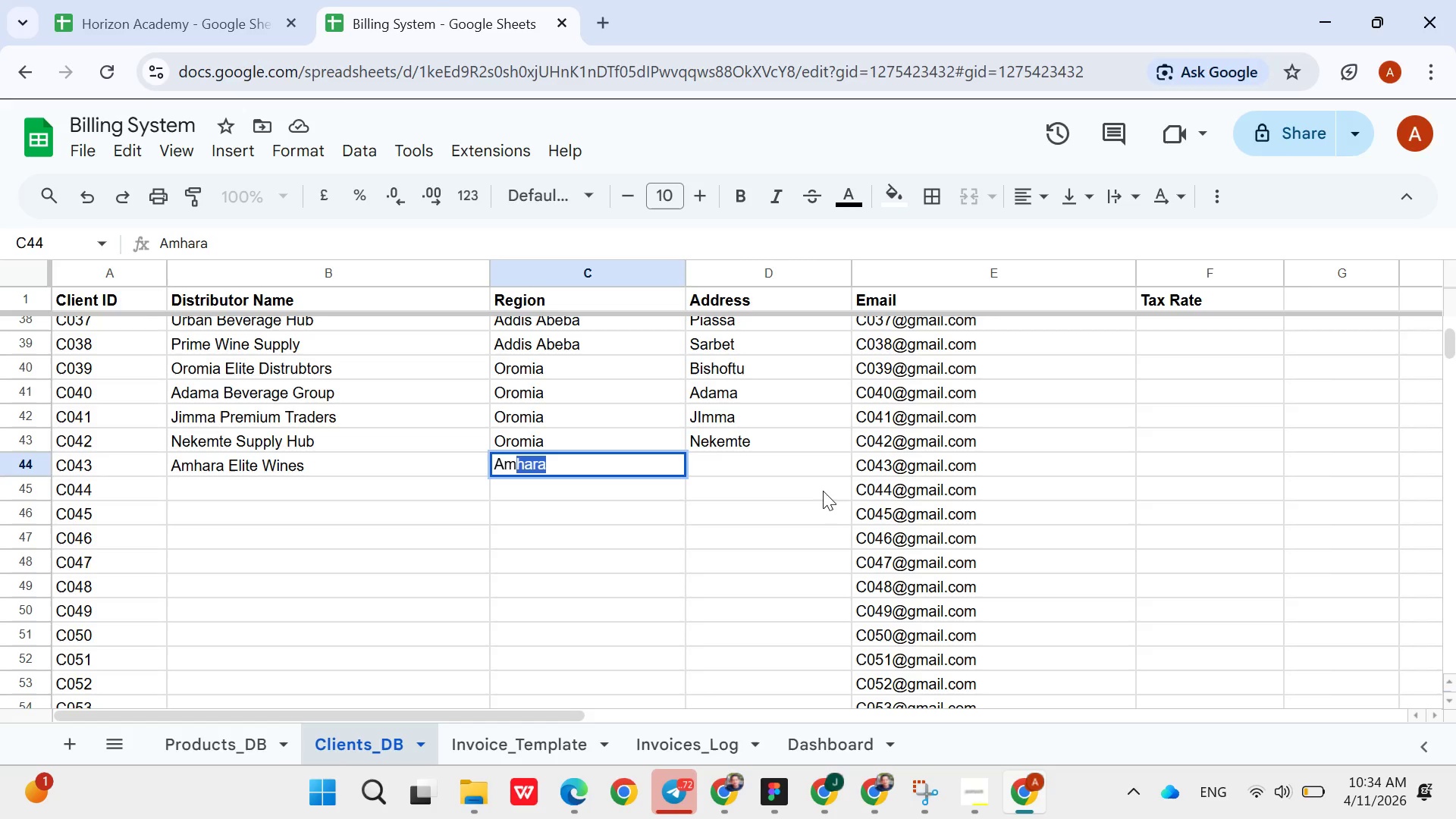 
key(ArrowRight)
 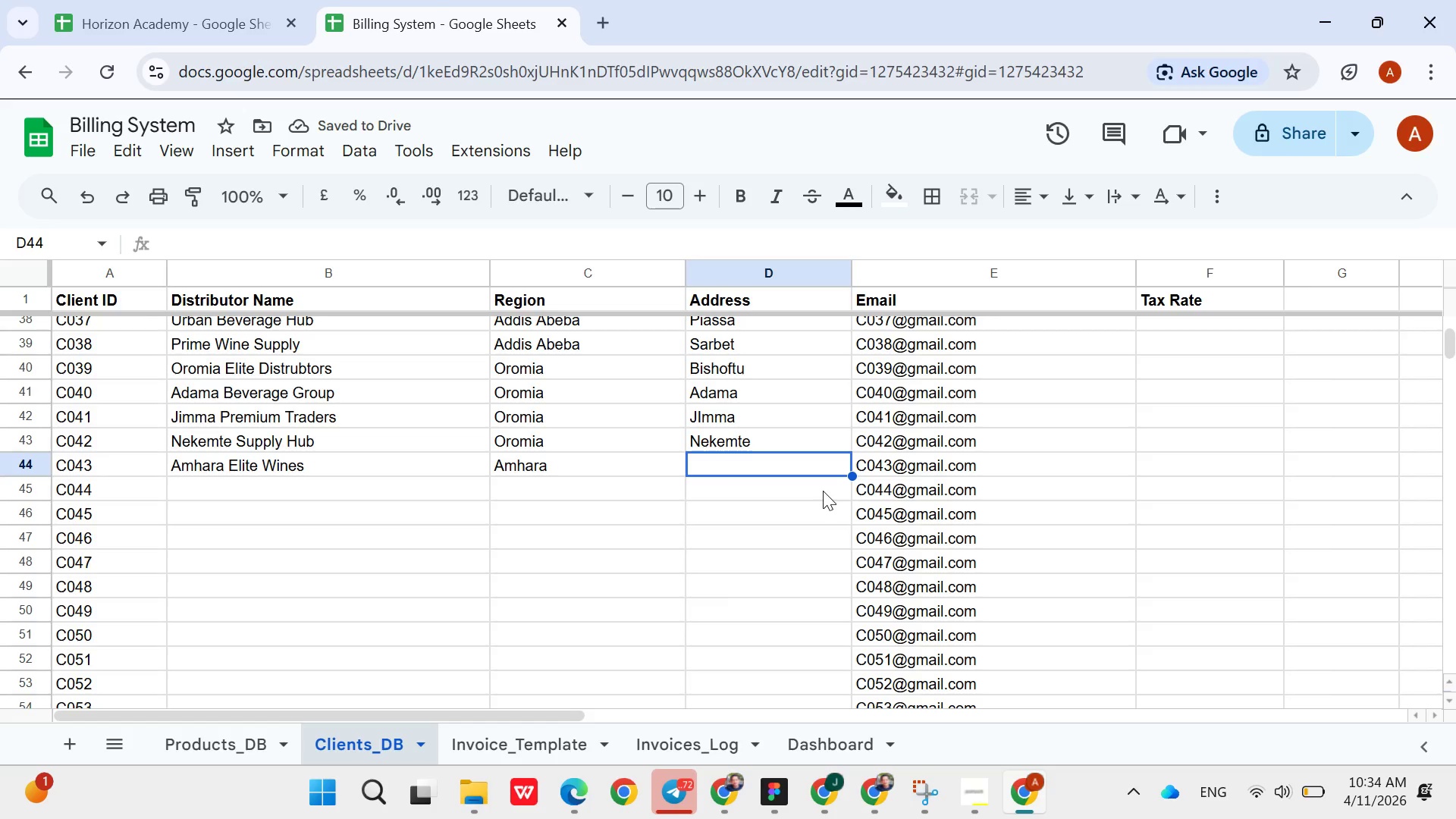 
wait(8.58)
 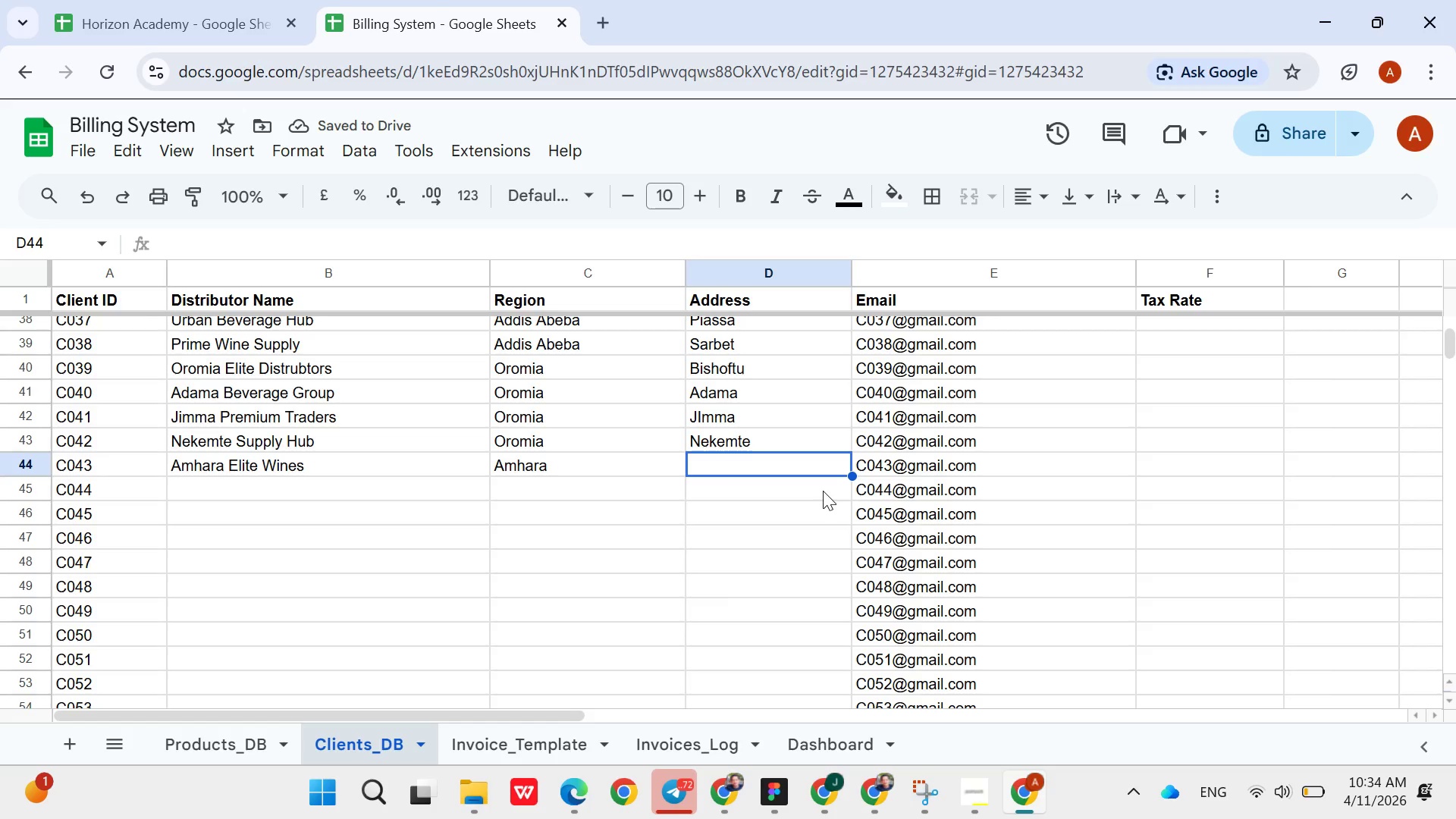 
type(Goner)
key(Backspace)
key(Backspace)
type(dar)
 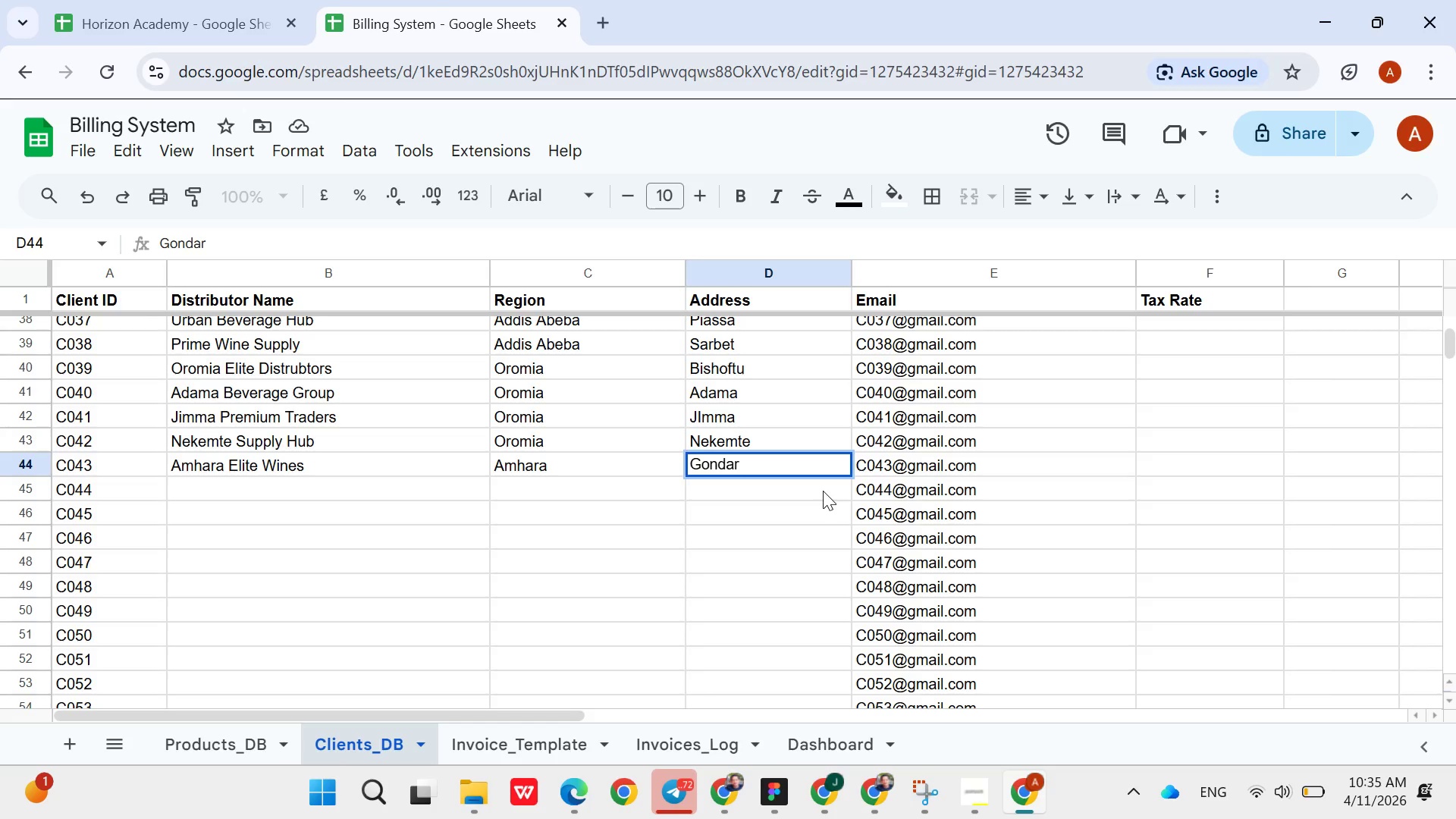 
key(ArrowUp)
 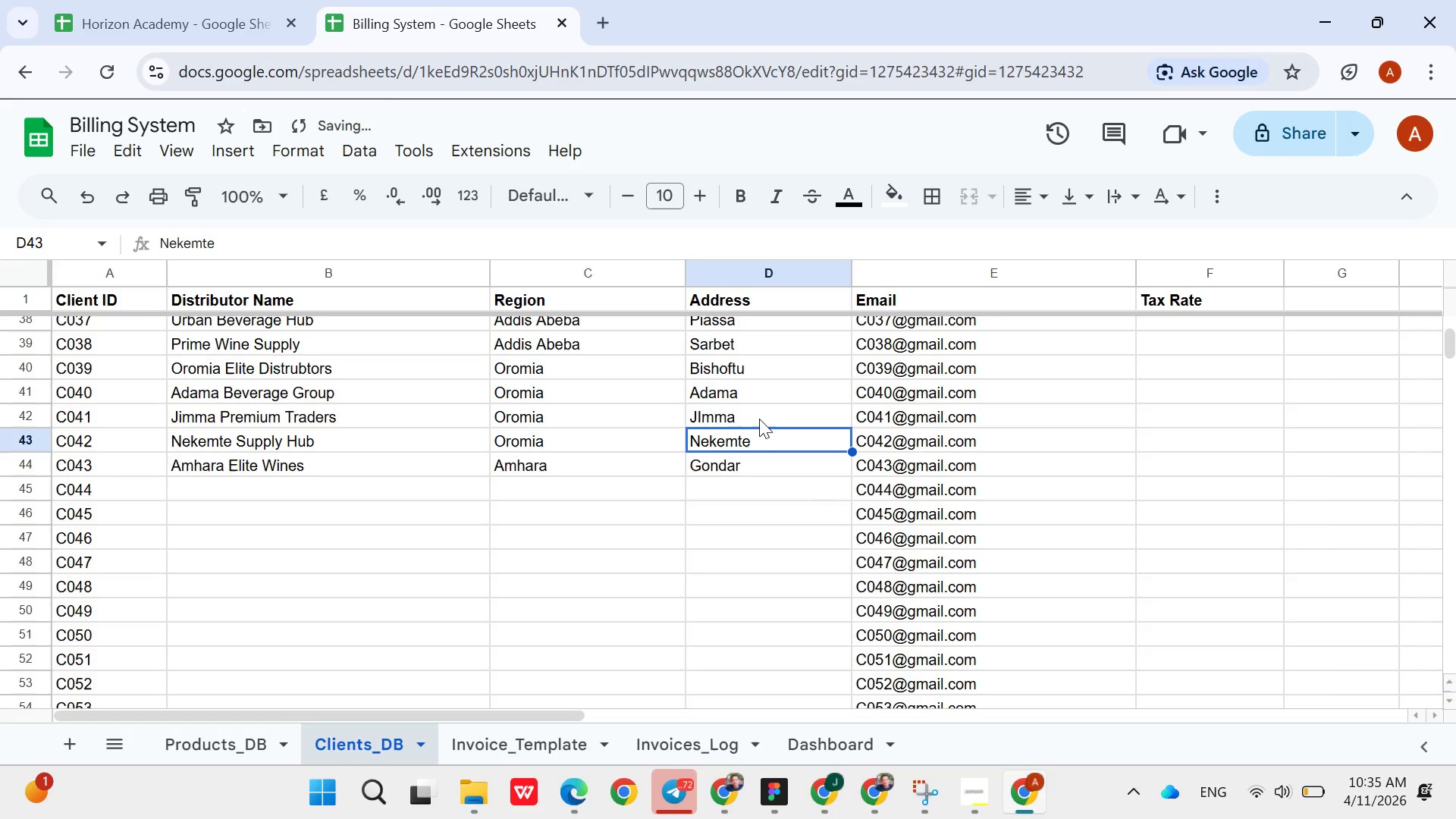 
left_click([755, 418])
 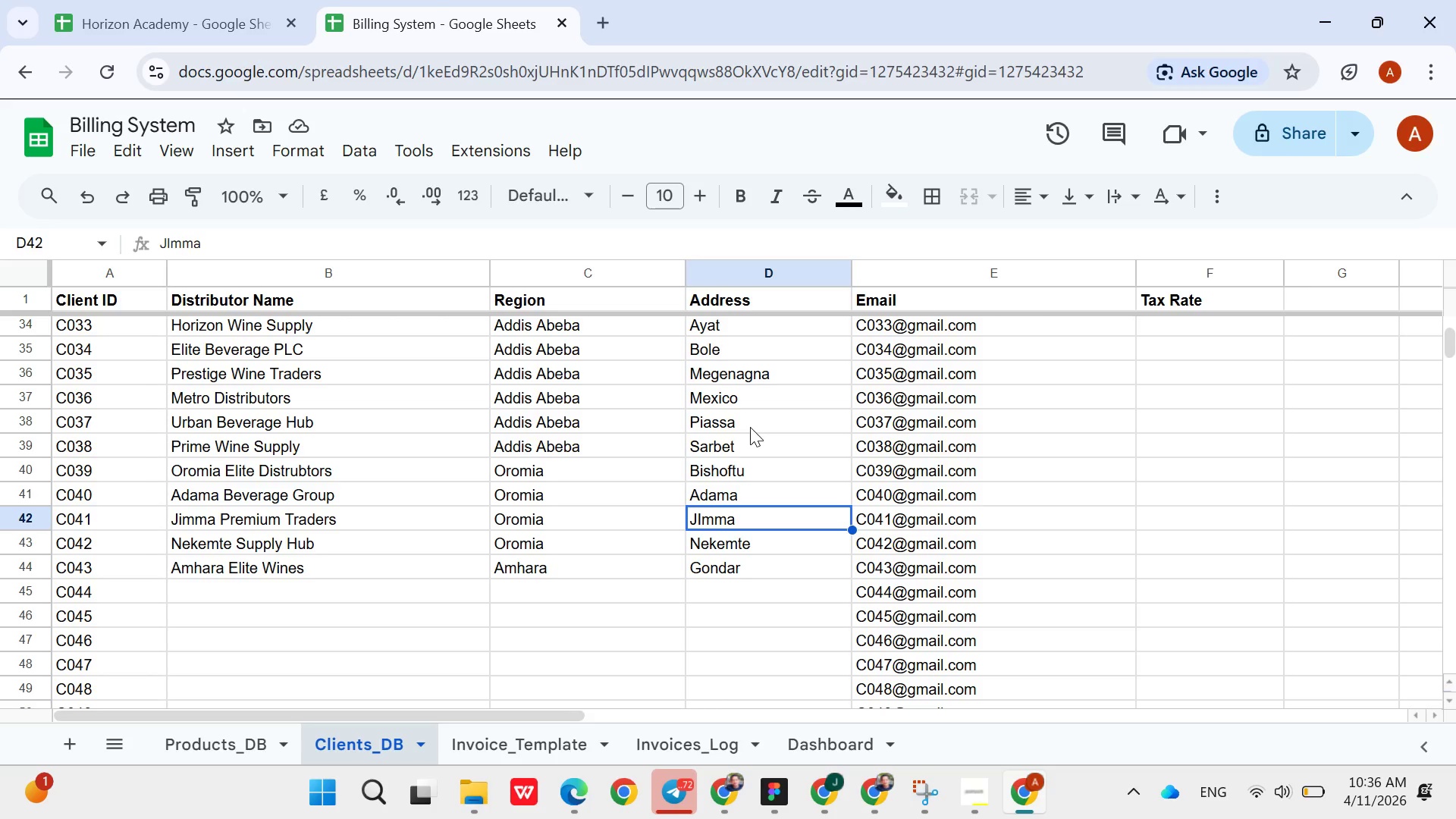 
wait(97.12)
 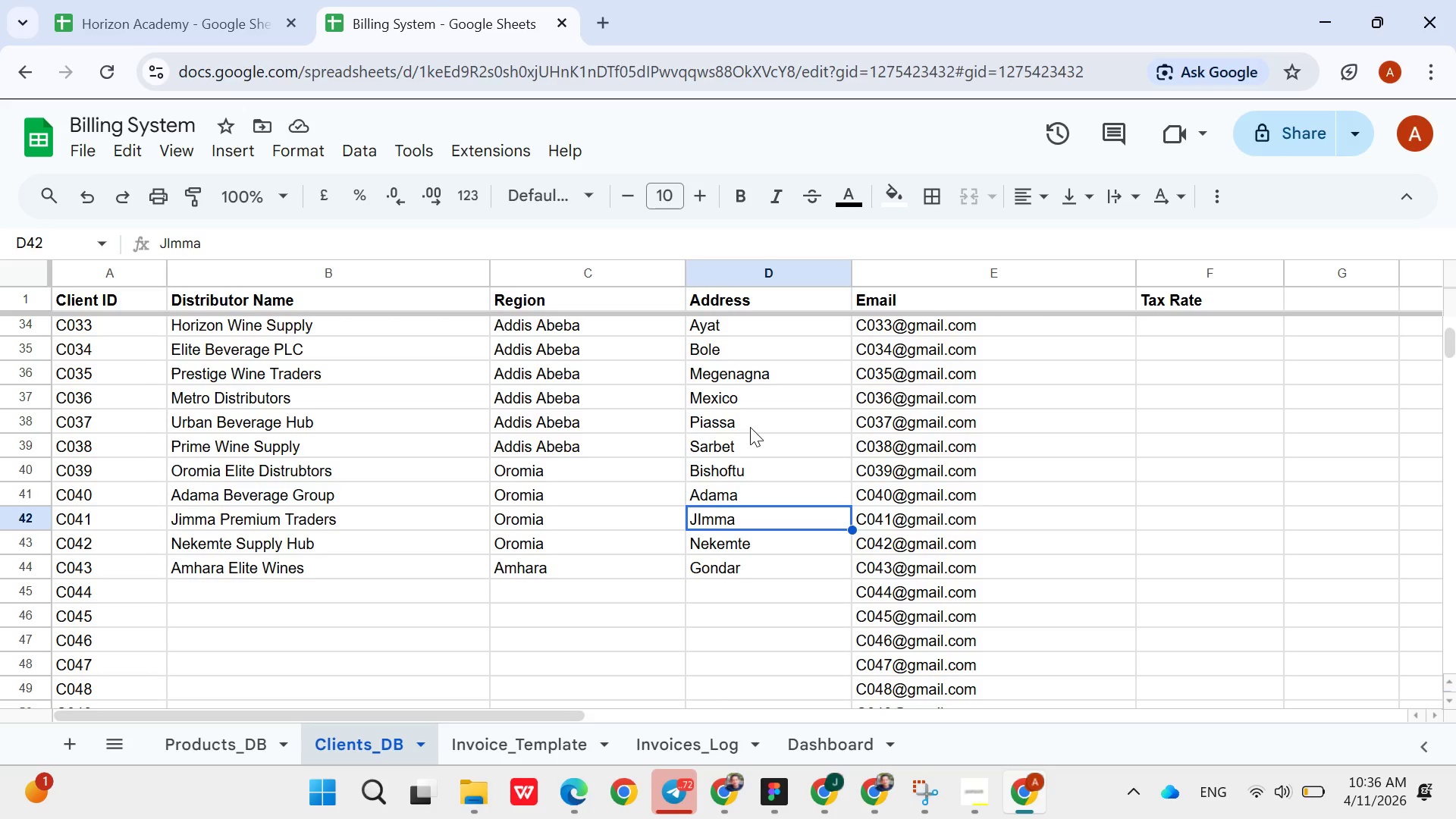 
left_click([770, 574])
 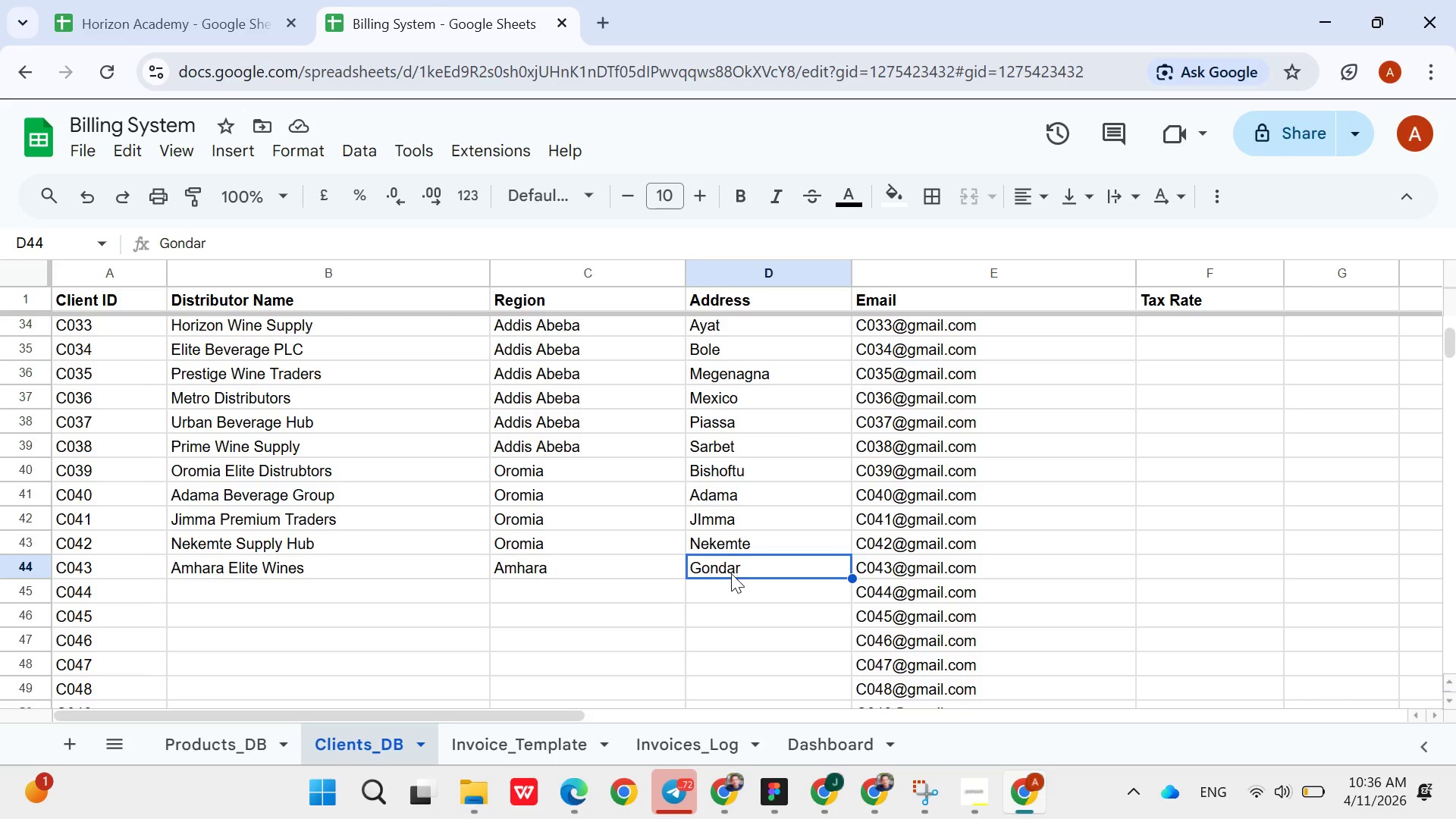 
double_click([726, 578])
 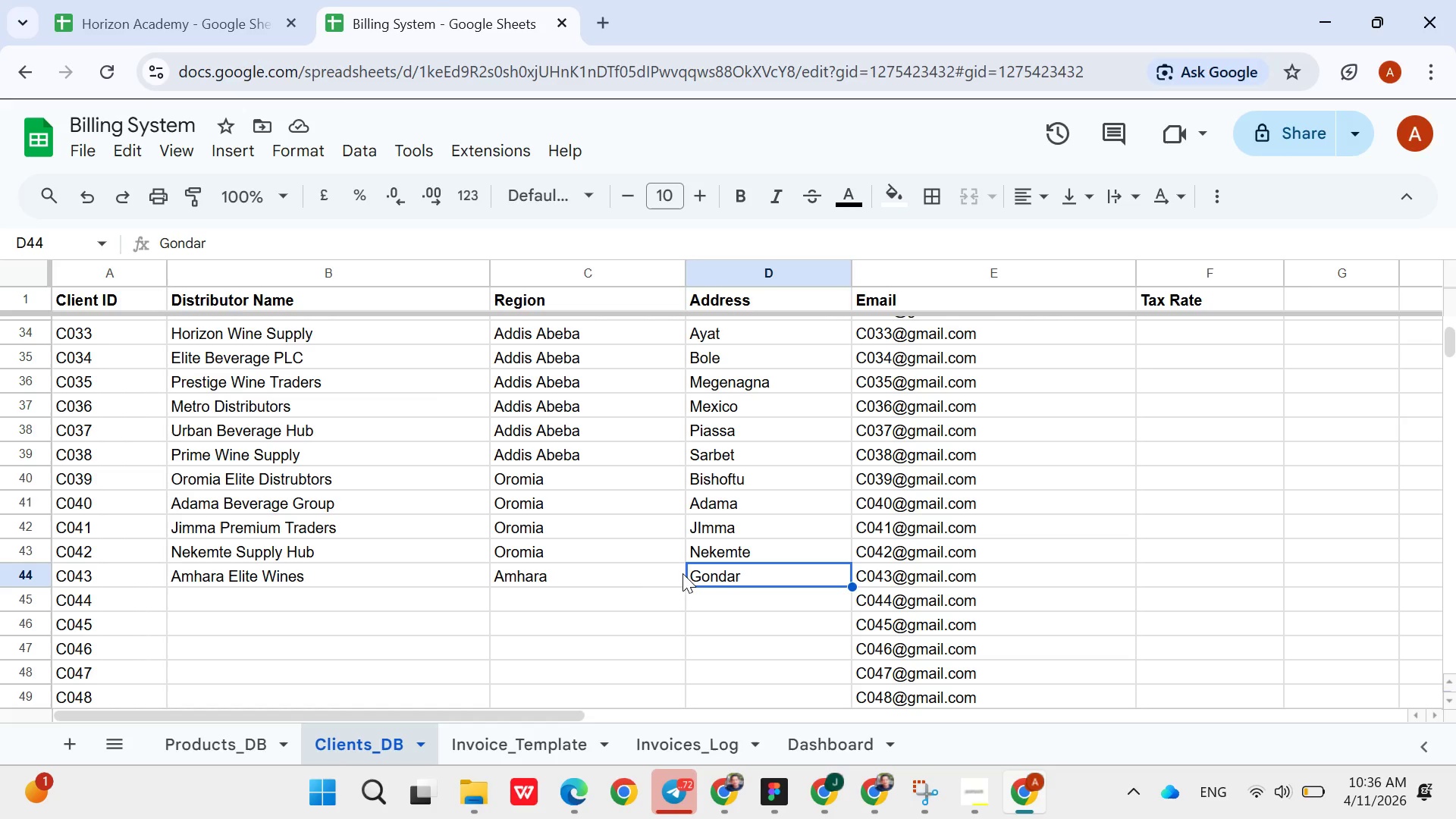 
left_click([654, 573])
 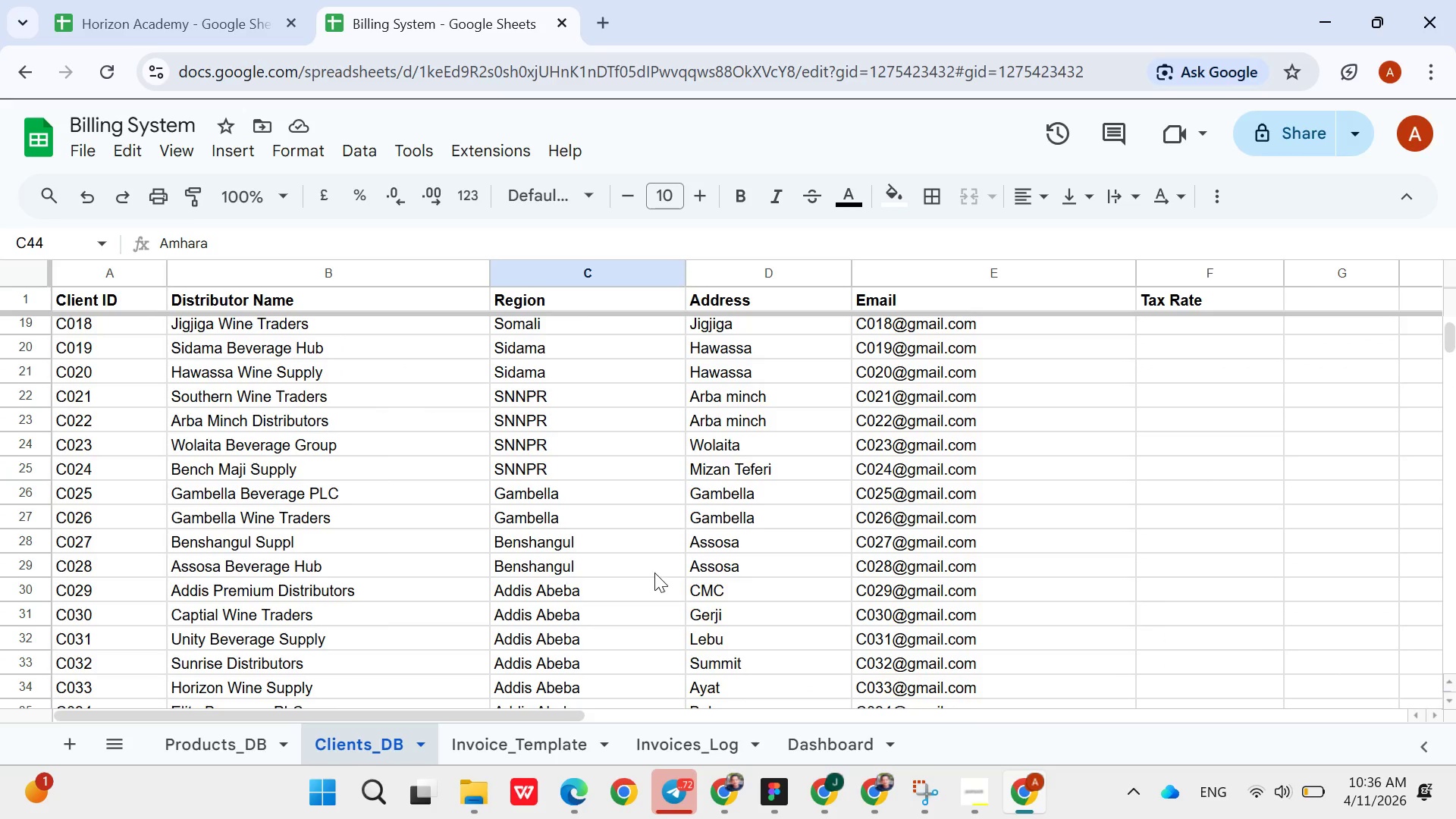 
wait(11.06)
 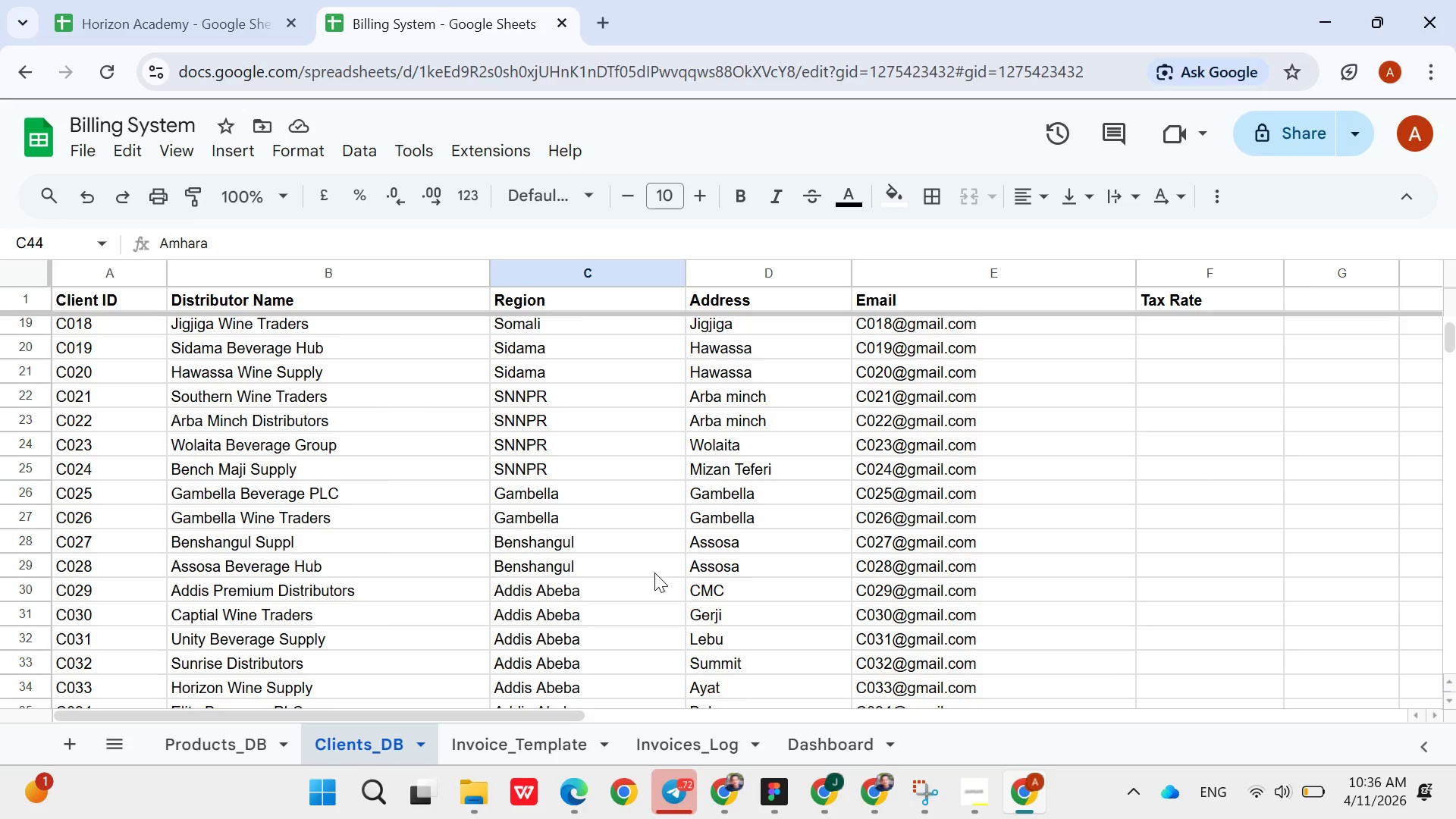 
left_click([295, 488])
 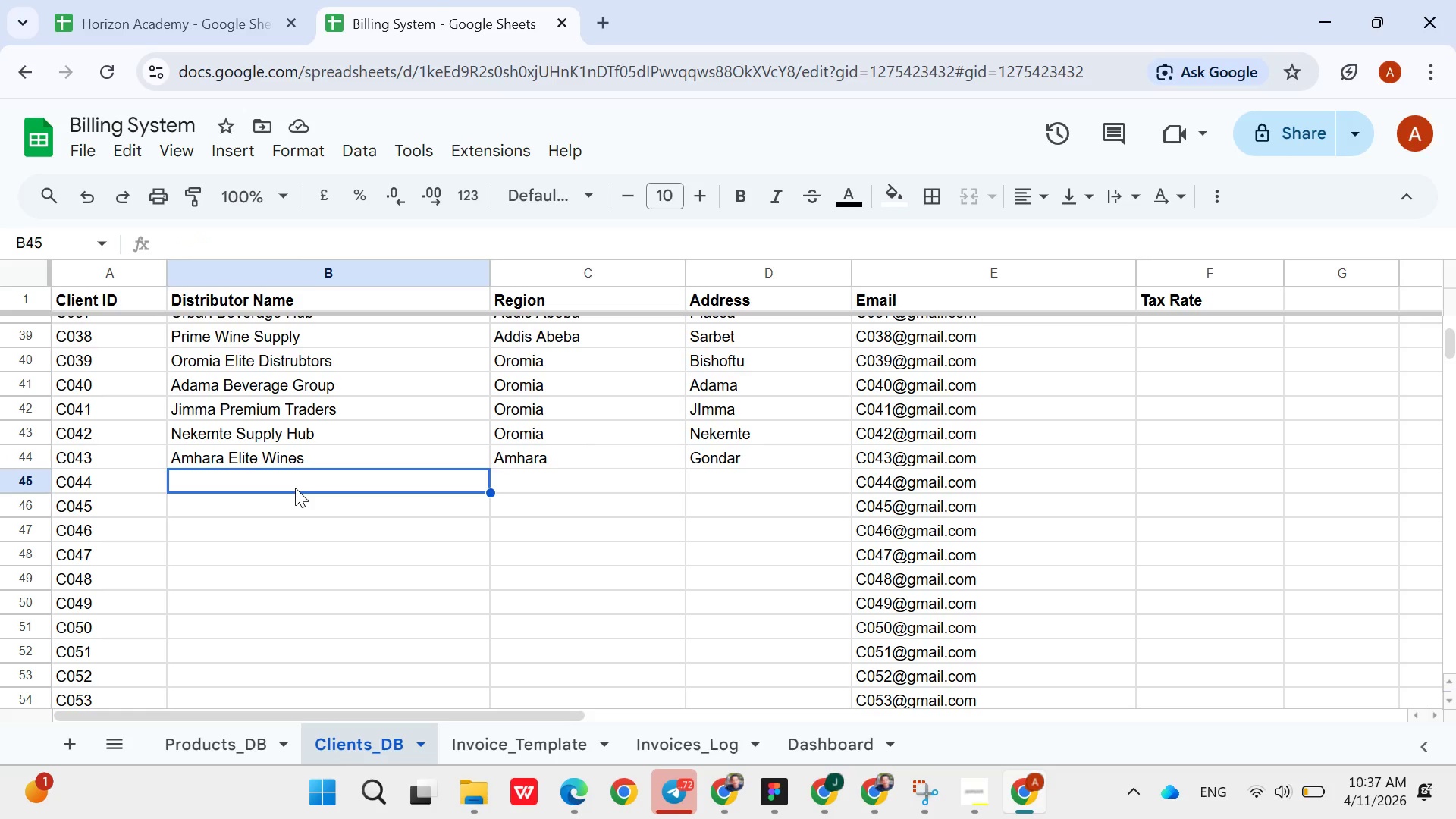 
wait(28.26)
 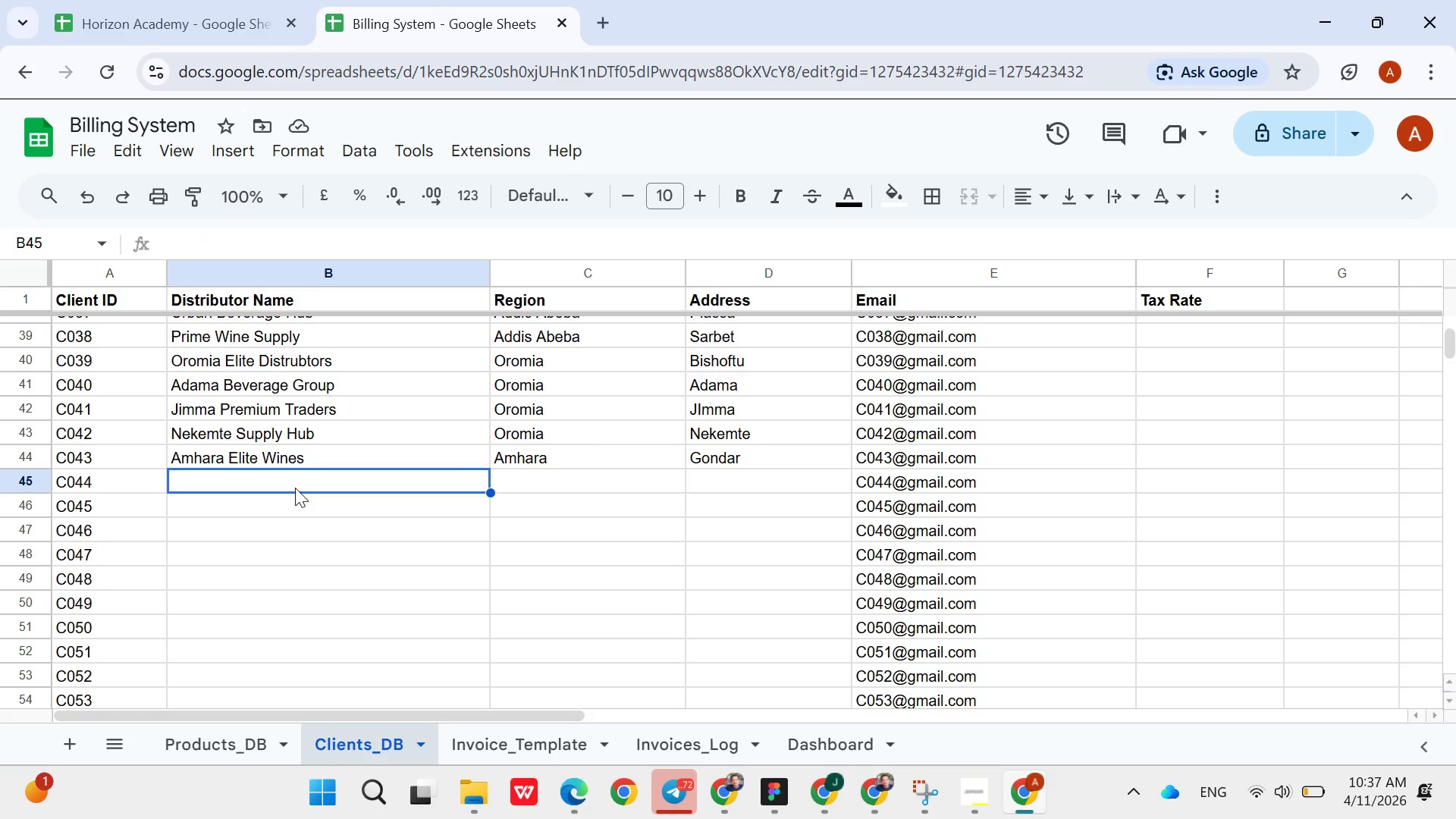 
left_click([1291, 541])
 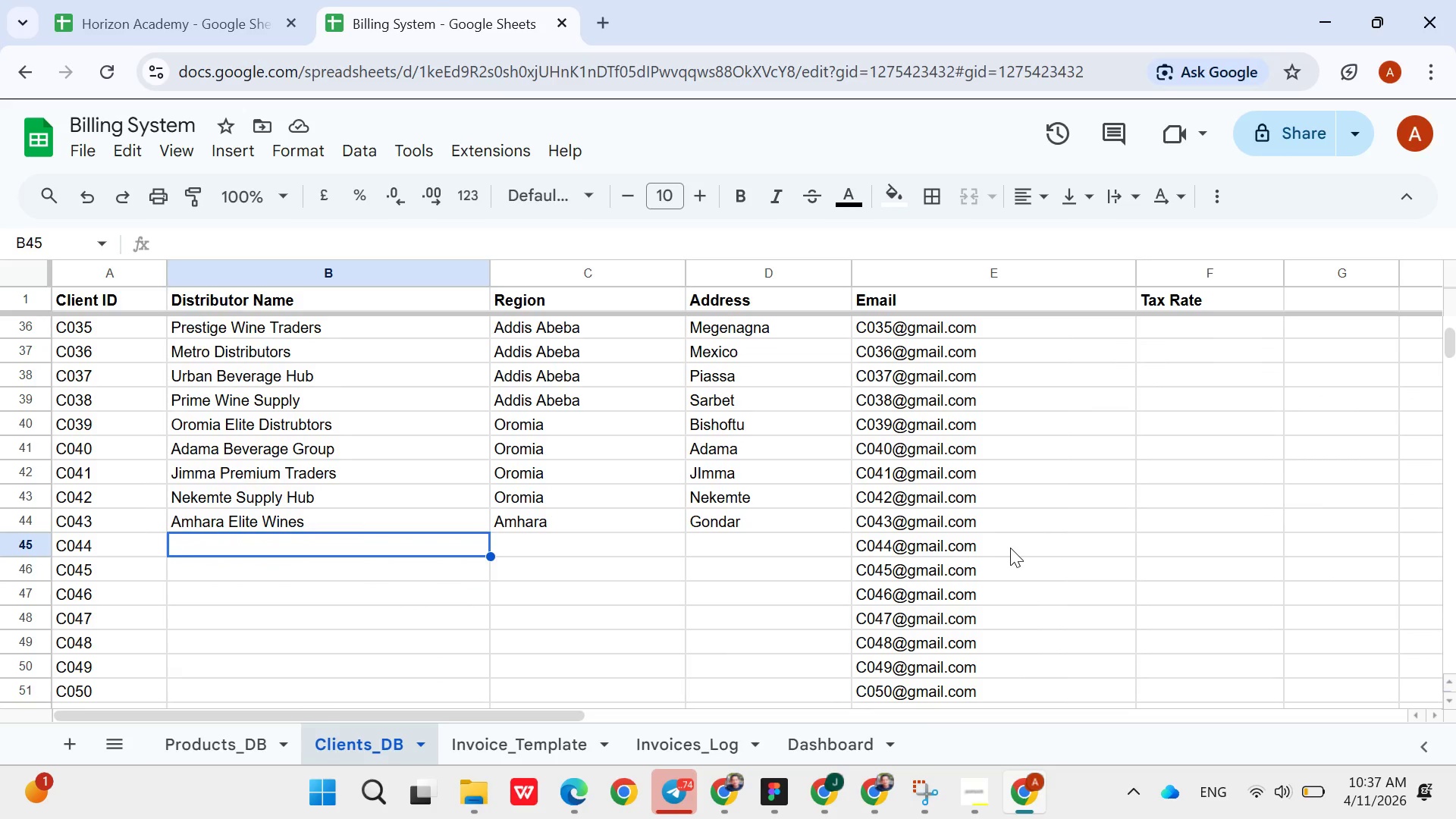 
wait(20.62)
 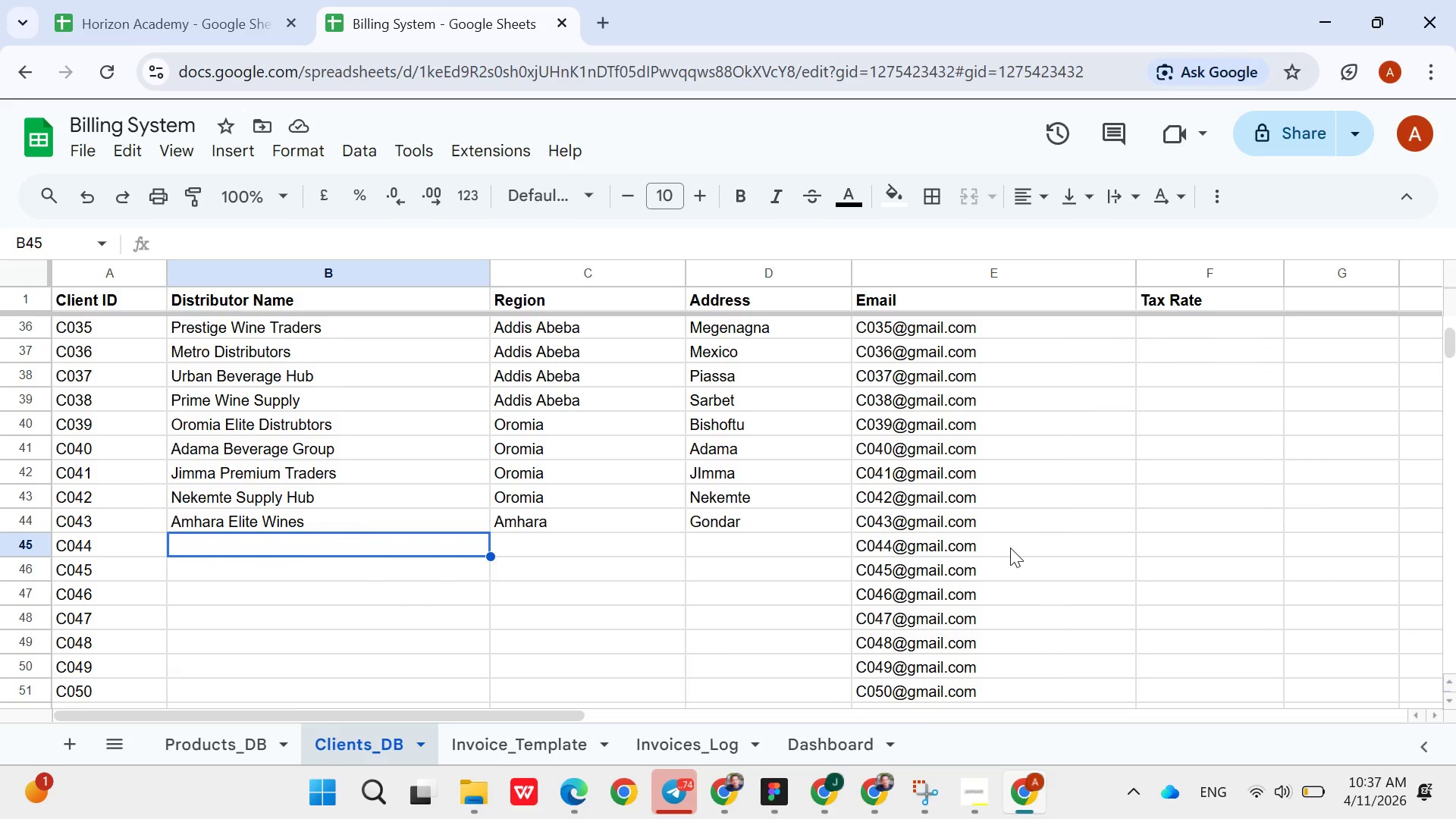 
left_click([979, 802])